 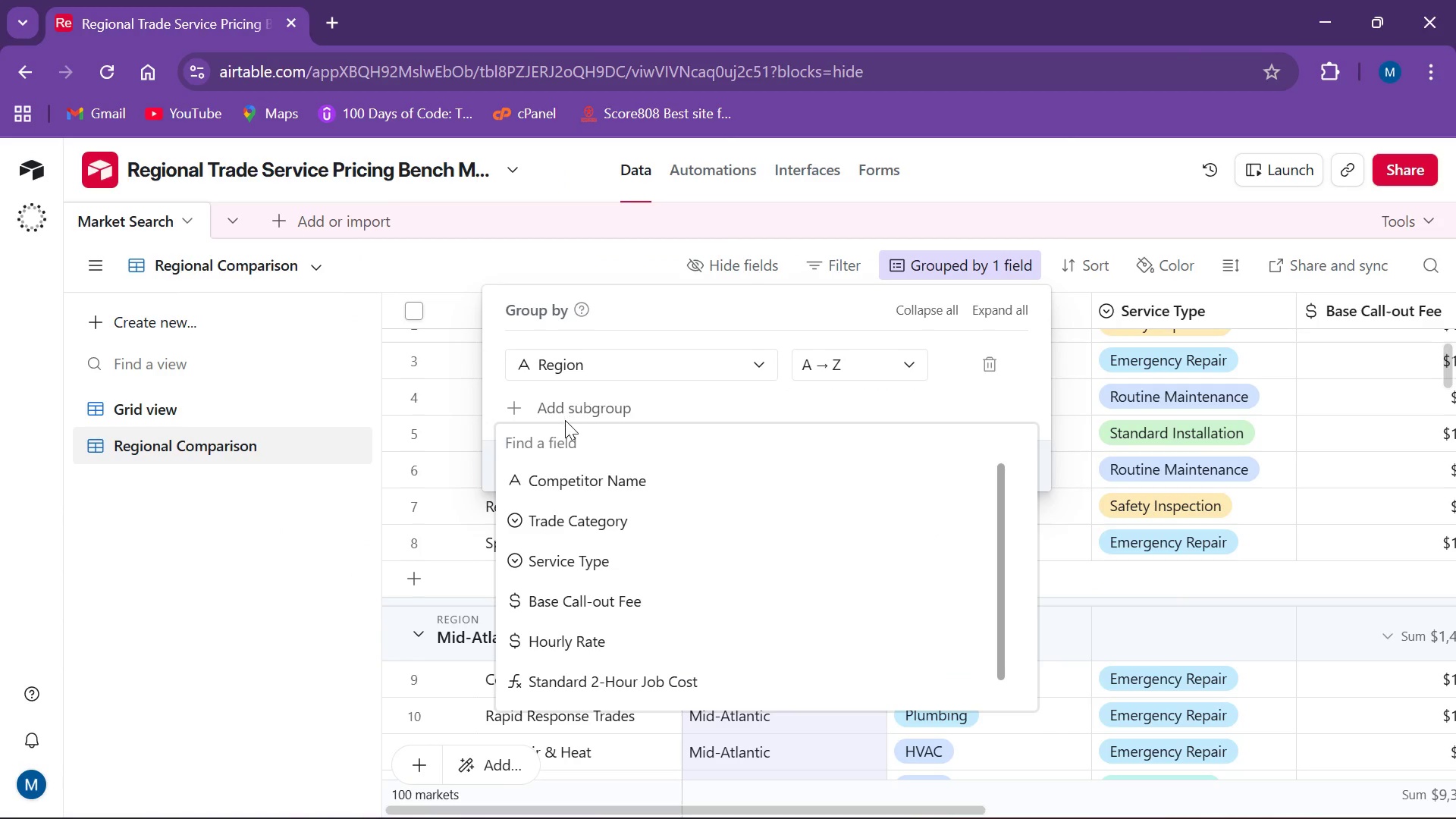 
mouse_move([551, 485])
 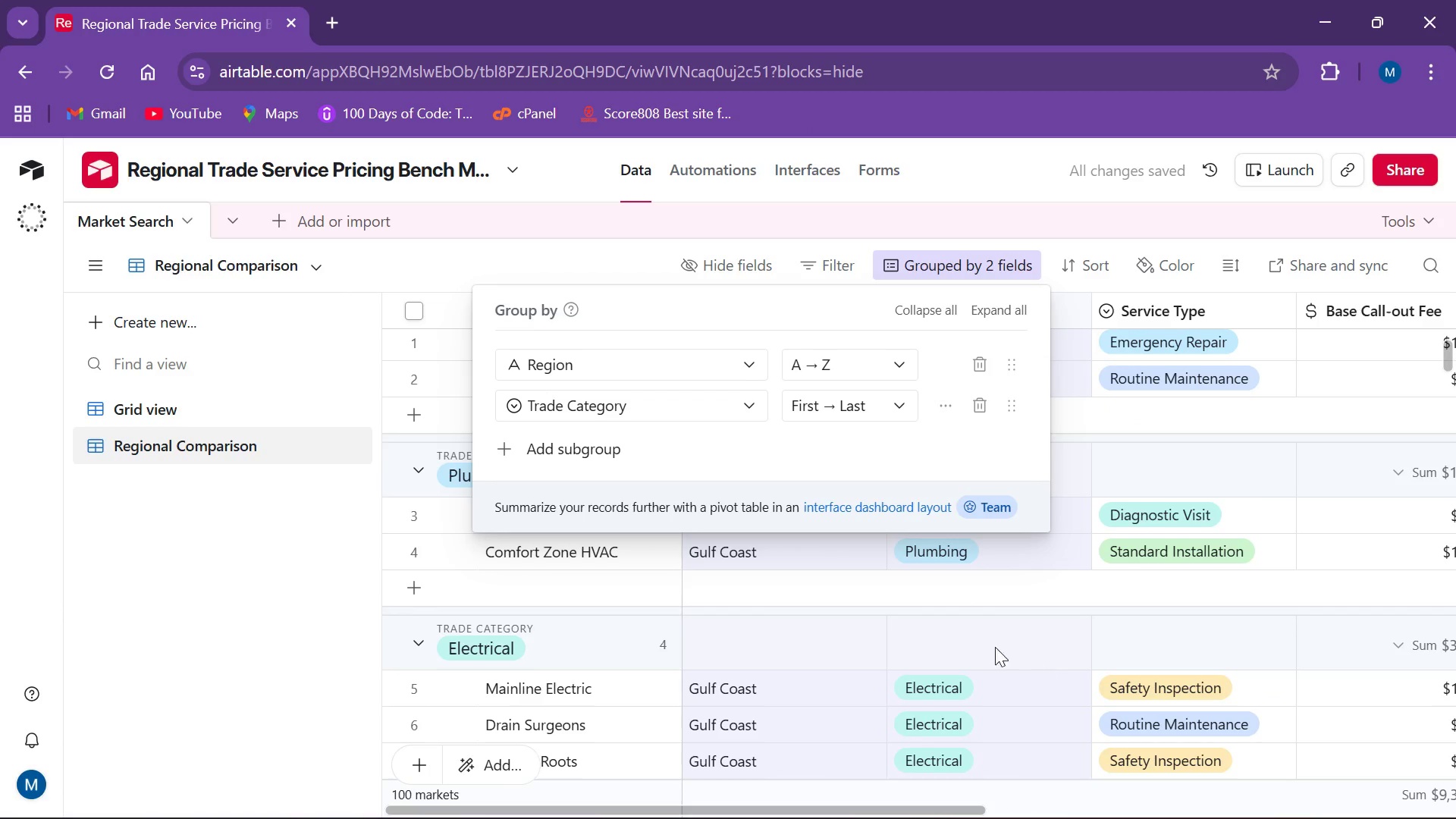 
wait(6.28)
 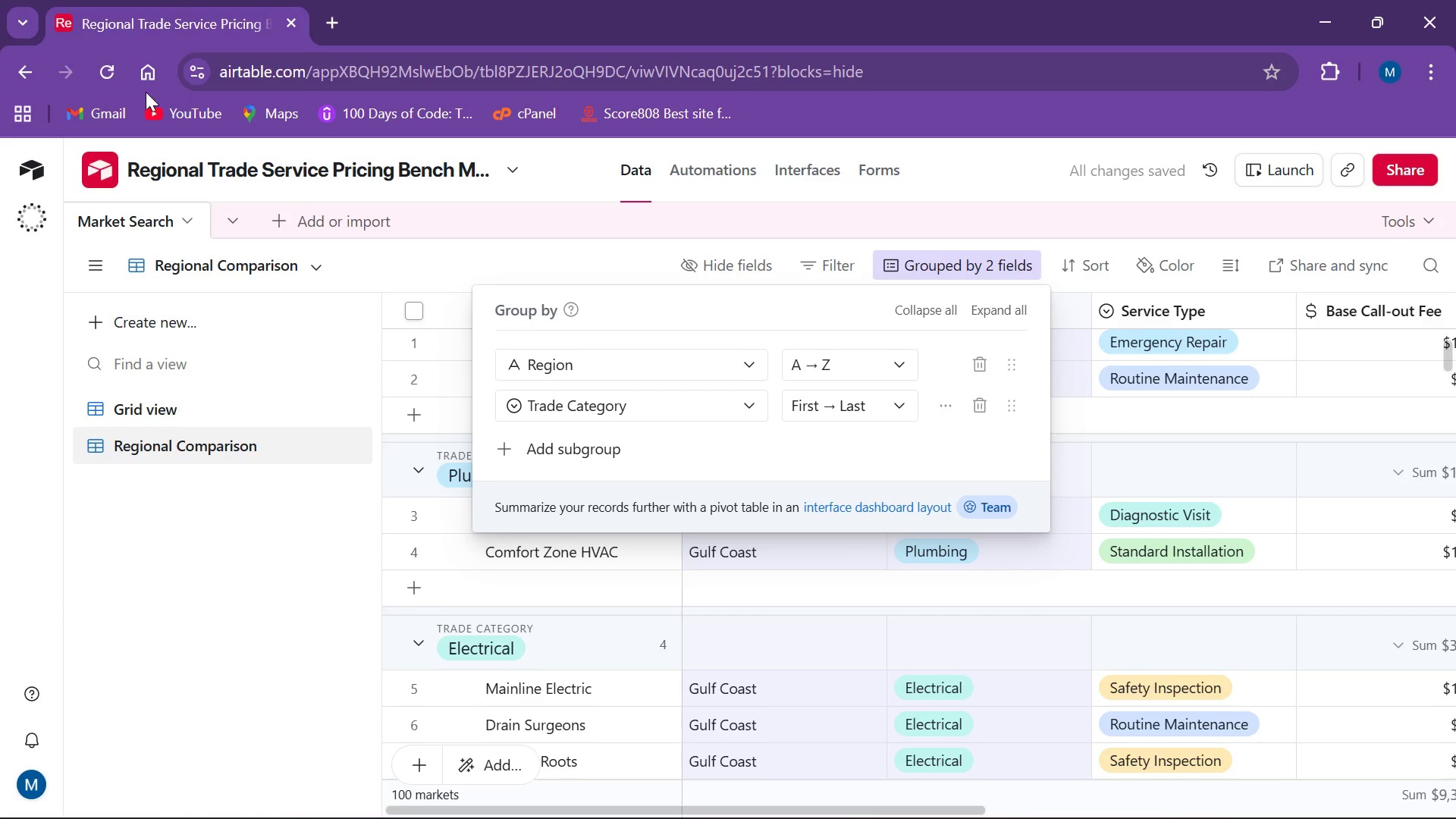 
left_click([202, 560])
 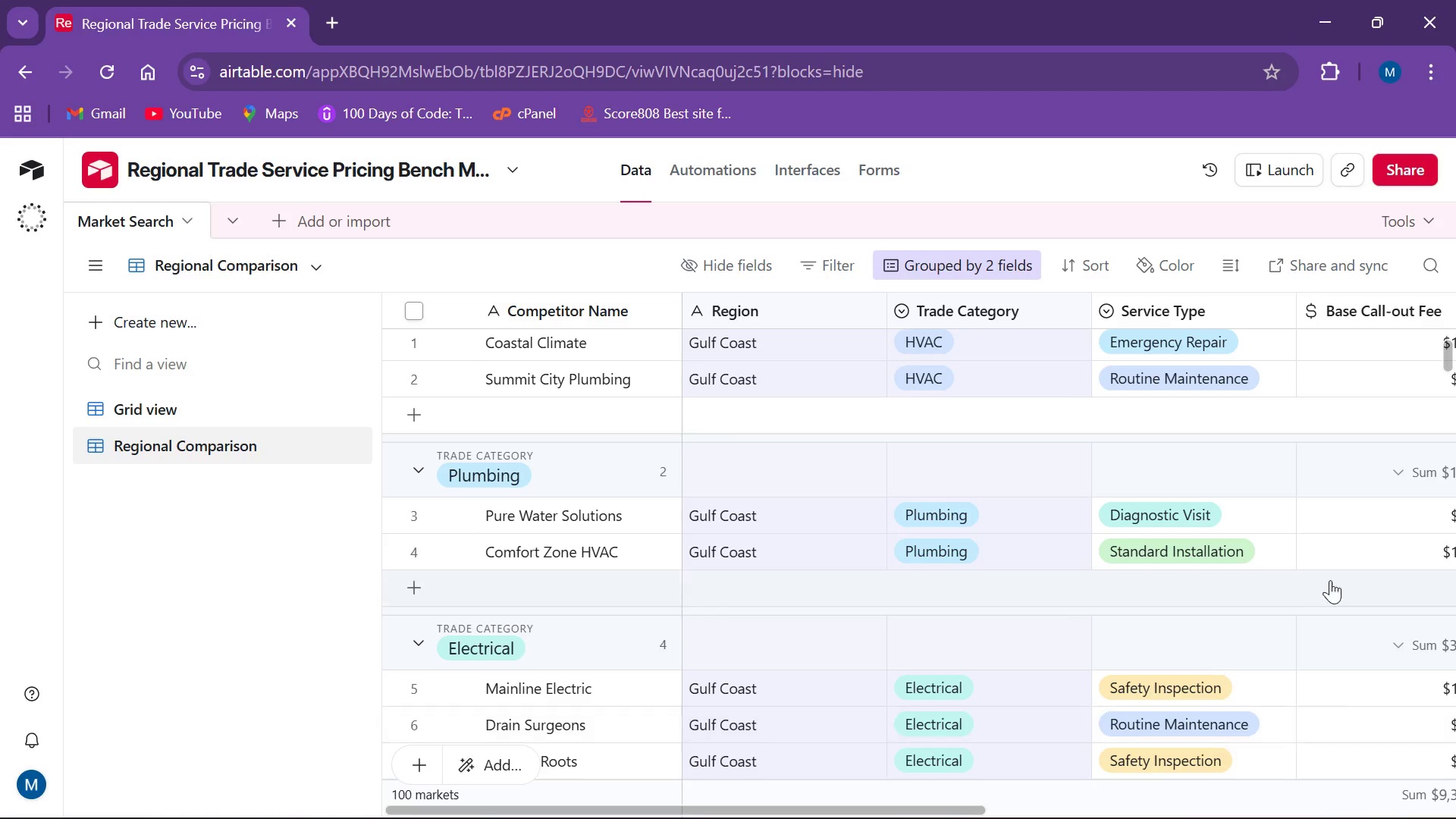 
scroll: coordinate [1155, 488], scroll_direction: down, amount: 4.0
 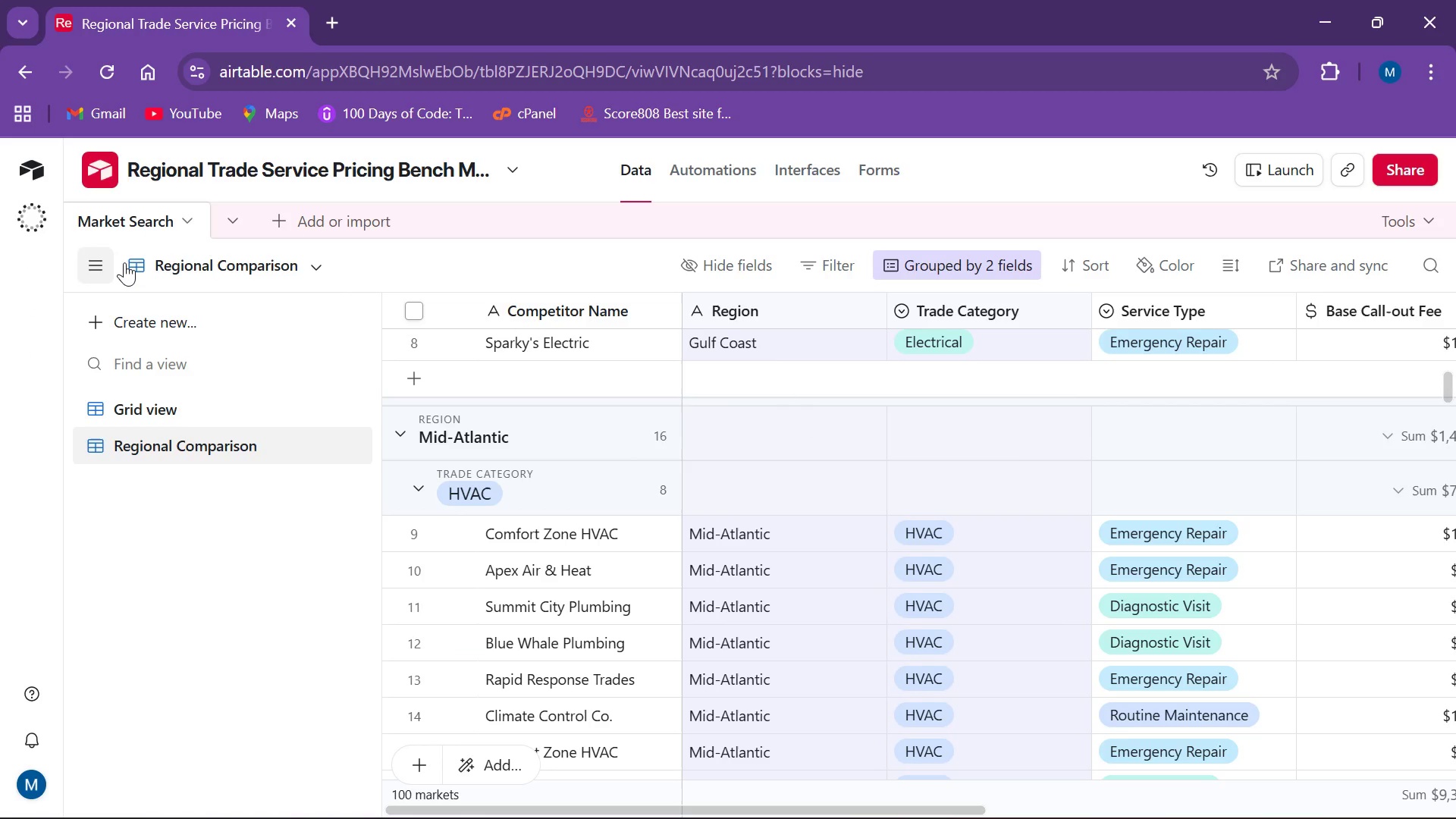 
left_click_drag(start_coordinate=[110, 264], to_coordinate=[117, 265])
 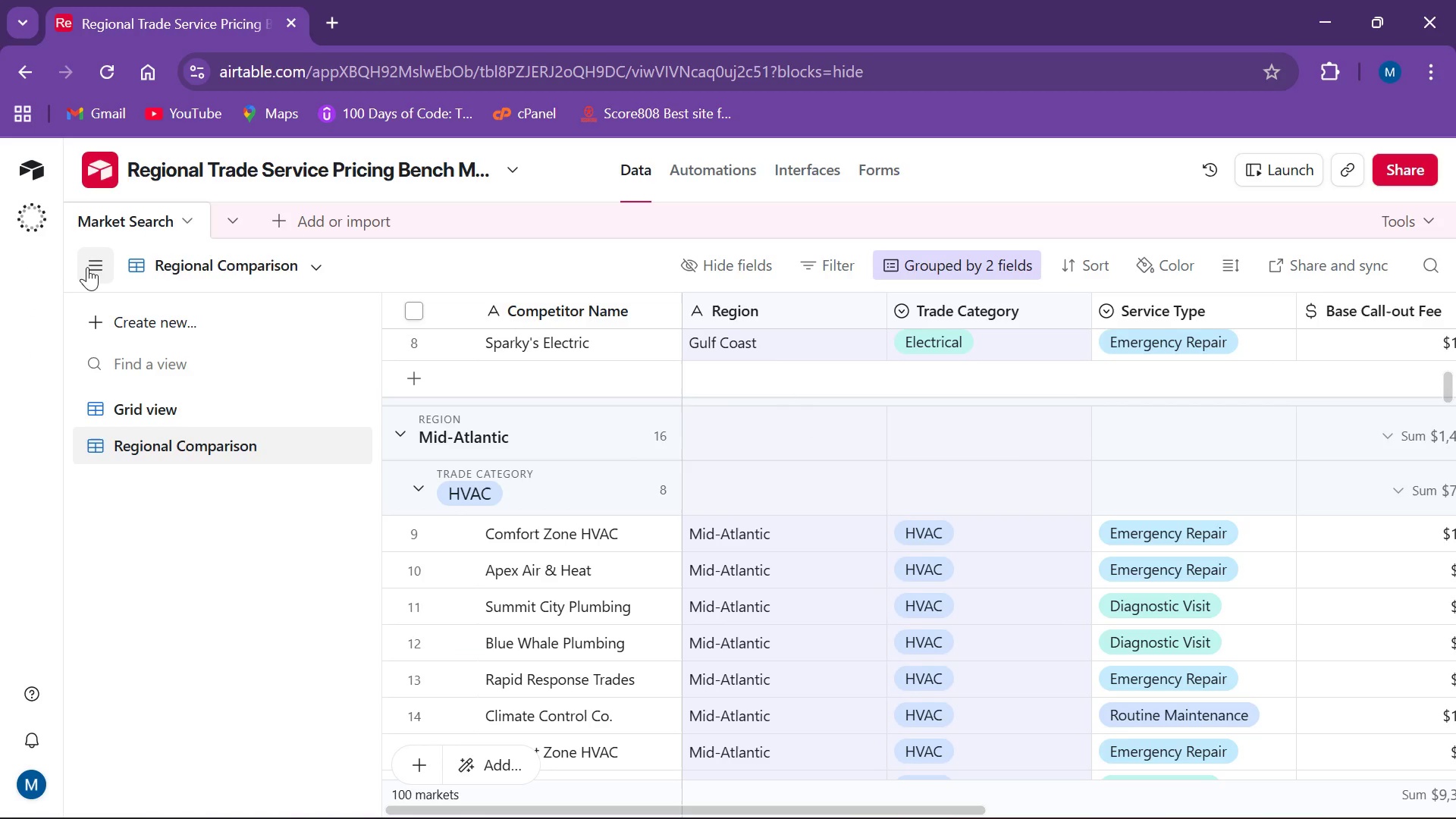 
left_click([97, 267])
 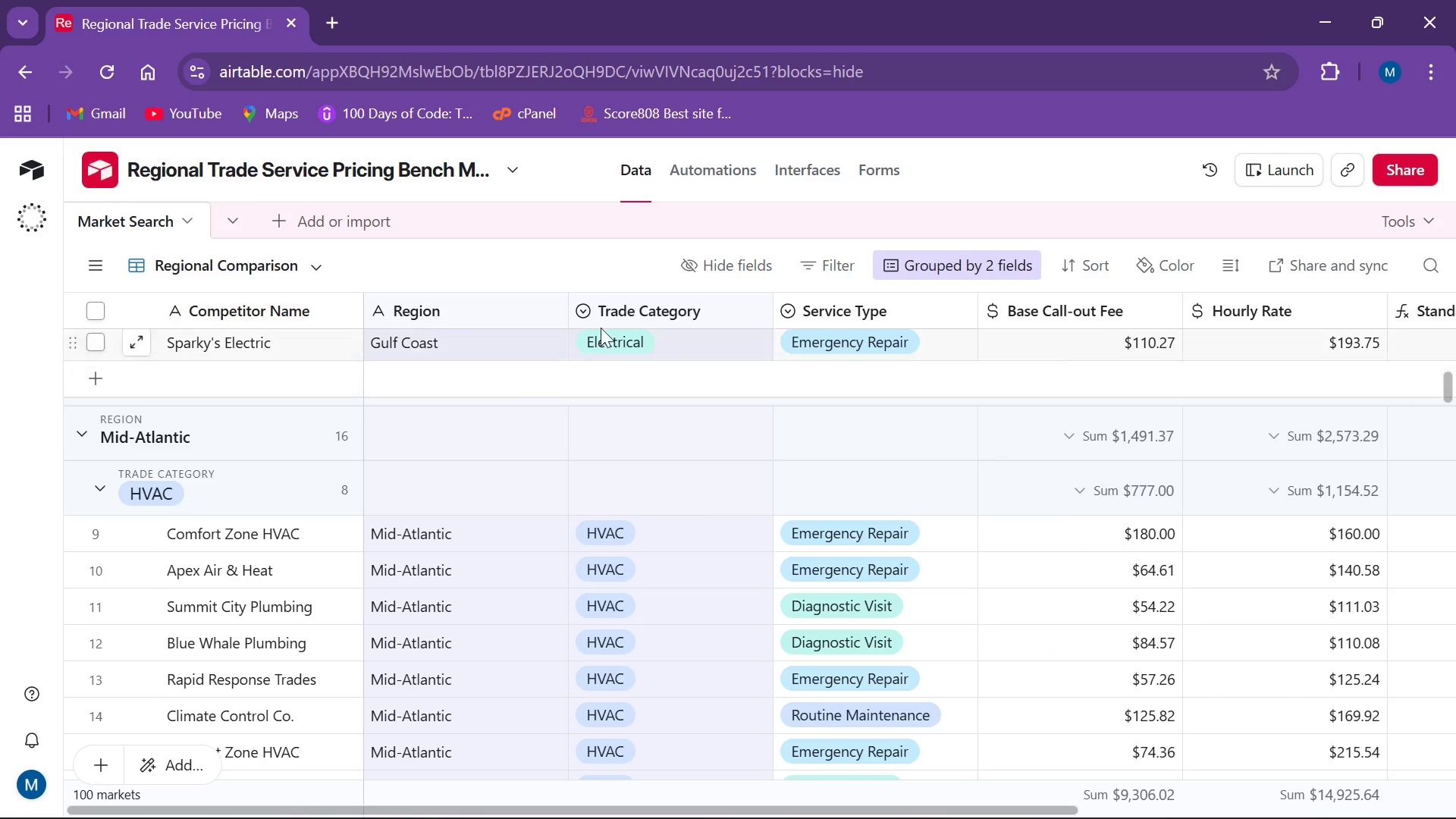 
wait(7.83)
 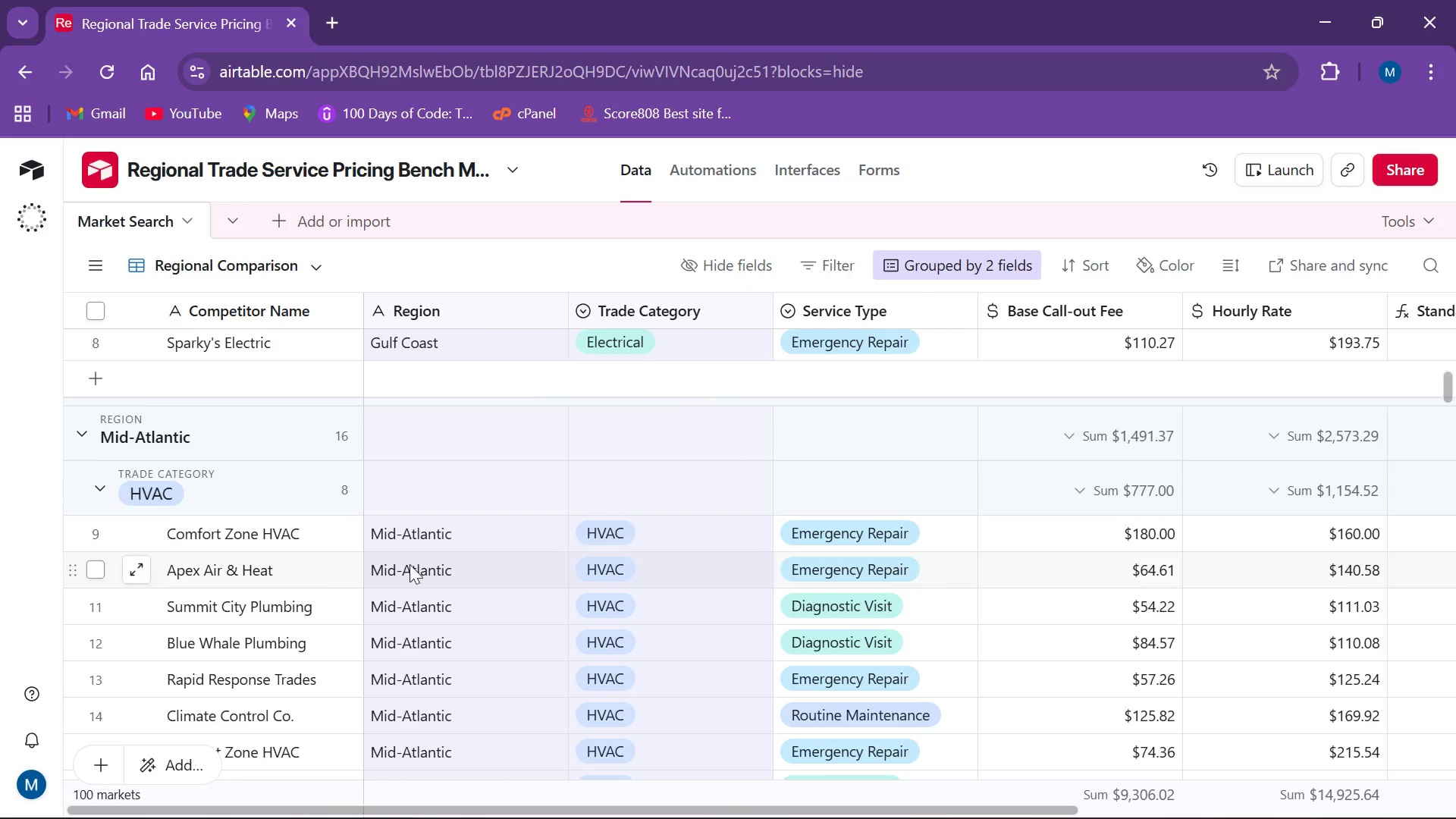 
scroll: coordinate [1079, 442], scroll_direction: down, amount: 20.0
 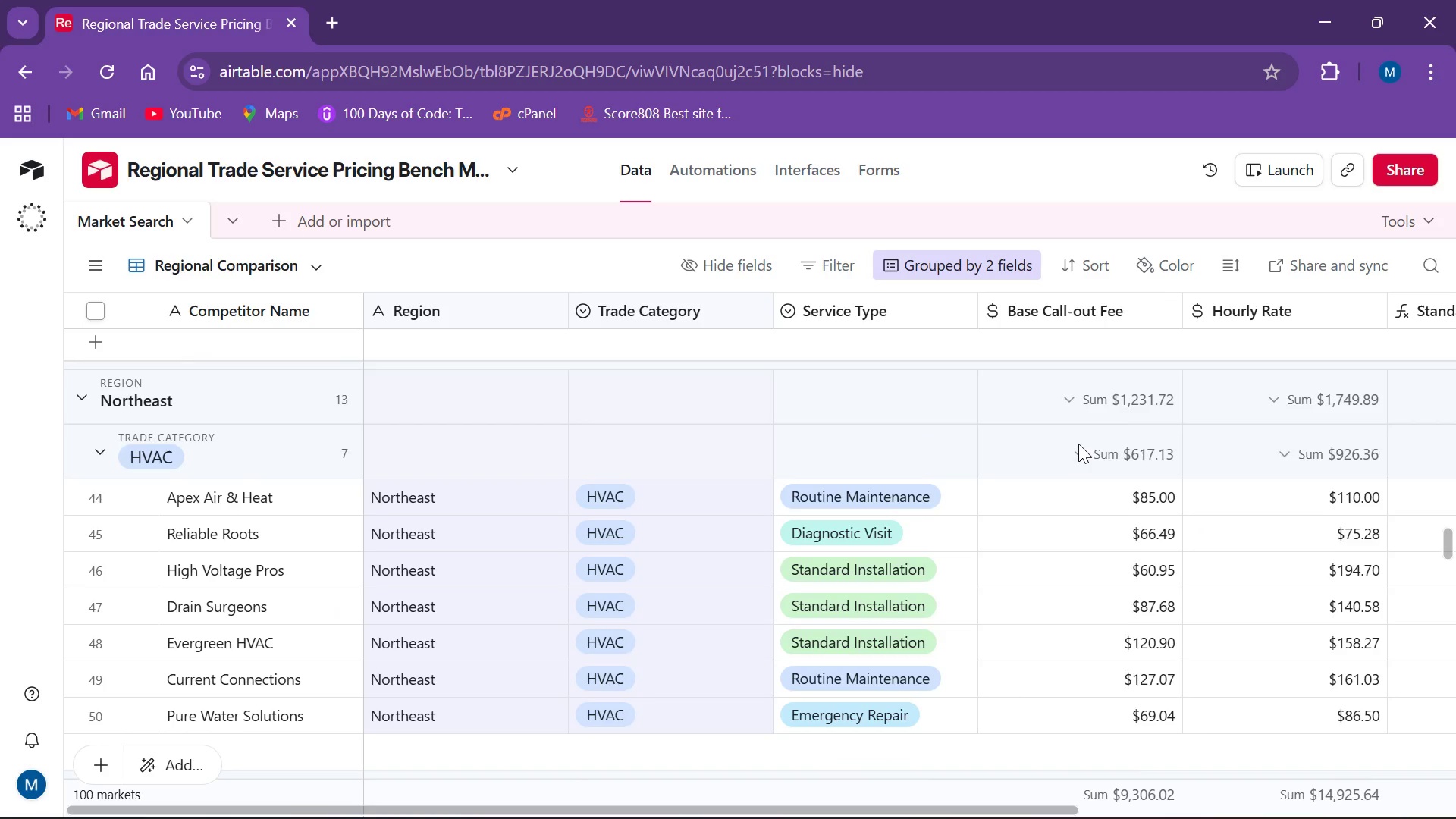 
scroll: coordinate [925, 454], scroll_direction: down, amount: 12.0
 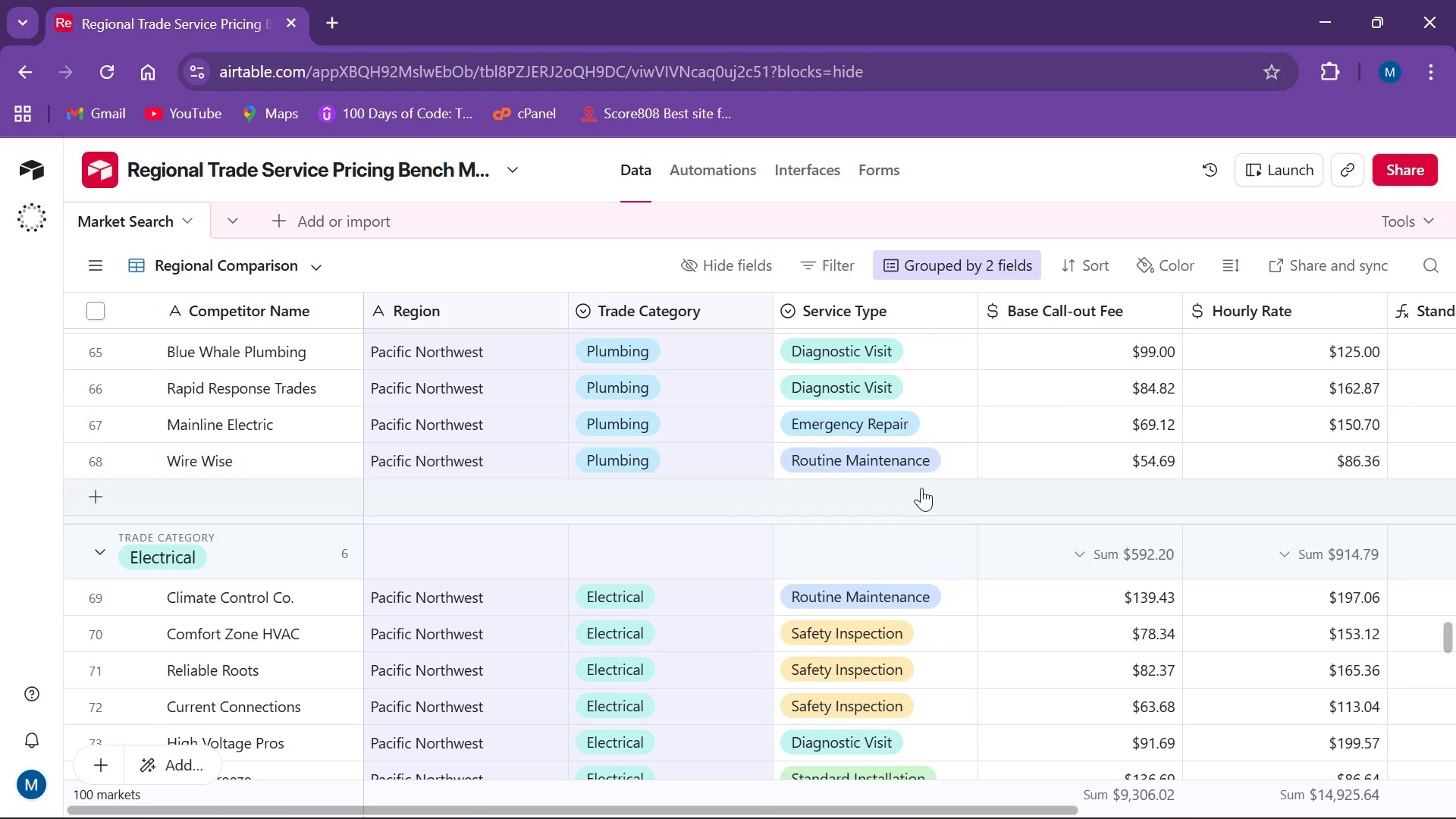 
scroll: coordinate [921, 494], scroll_direction: down, amount: 13.0
 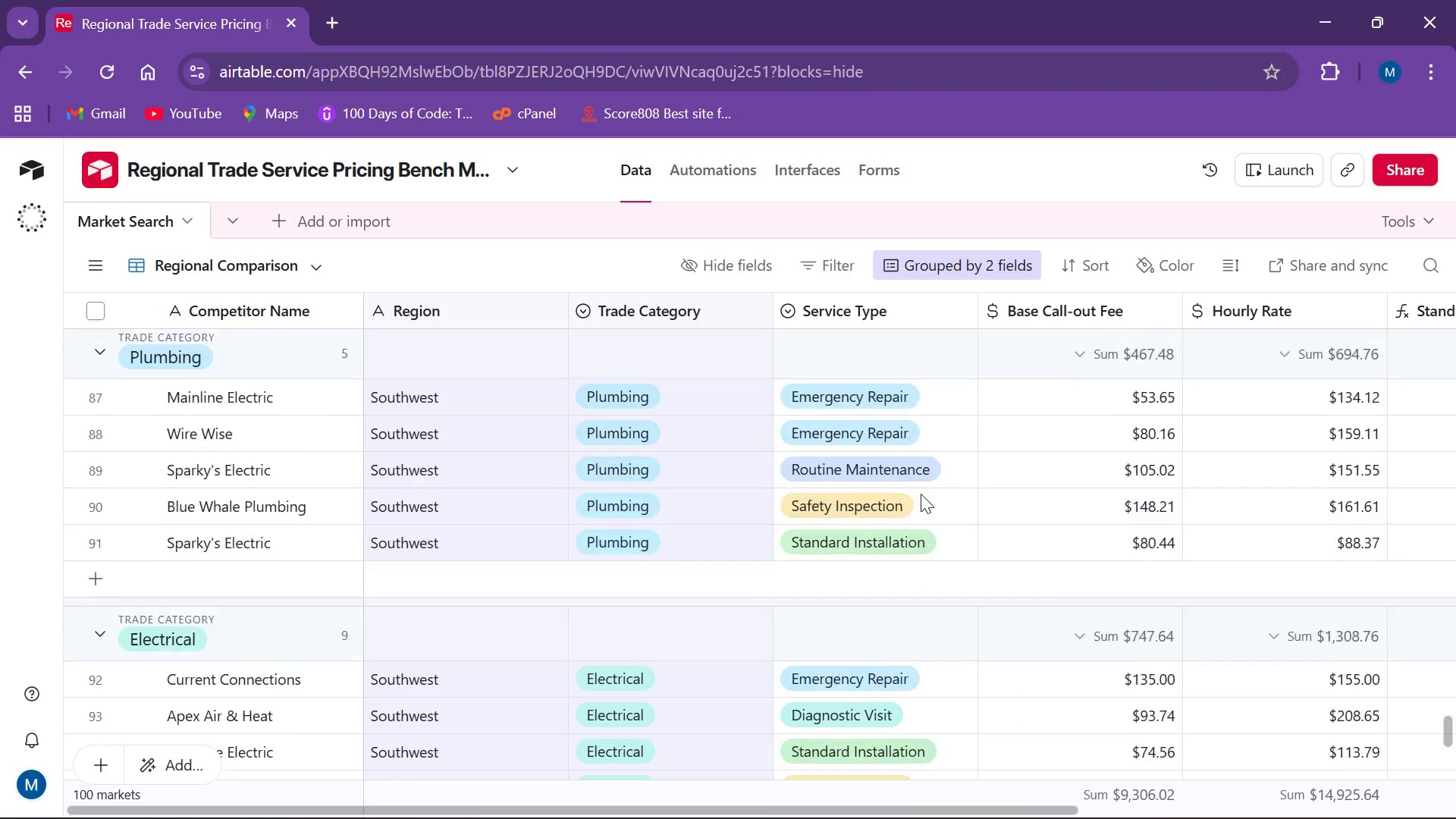 
scroll: coordinate [574, 486], scroll_direction: up, amount: 5.0
 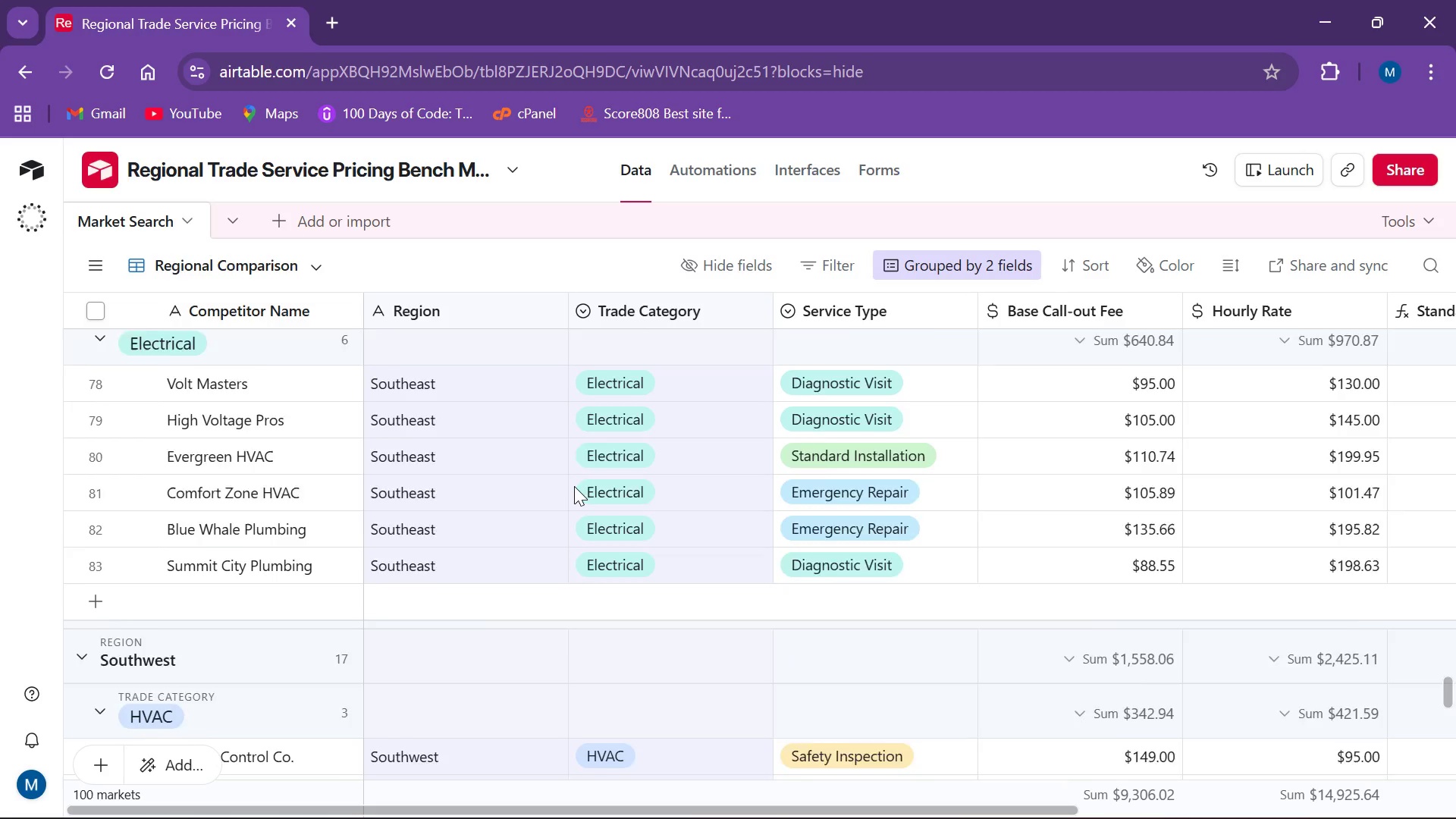 
scroll: coordinate [574, 486], scroll_direction: down, amount: 3.0
 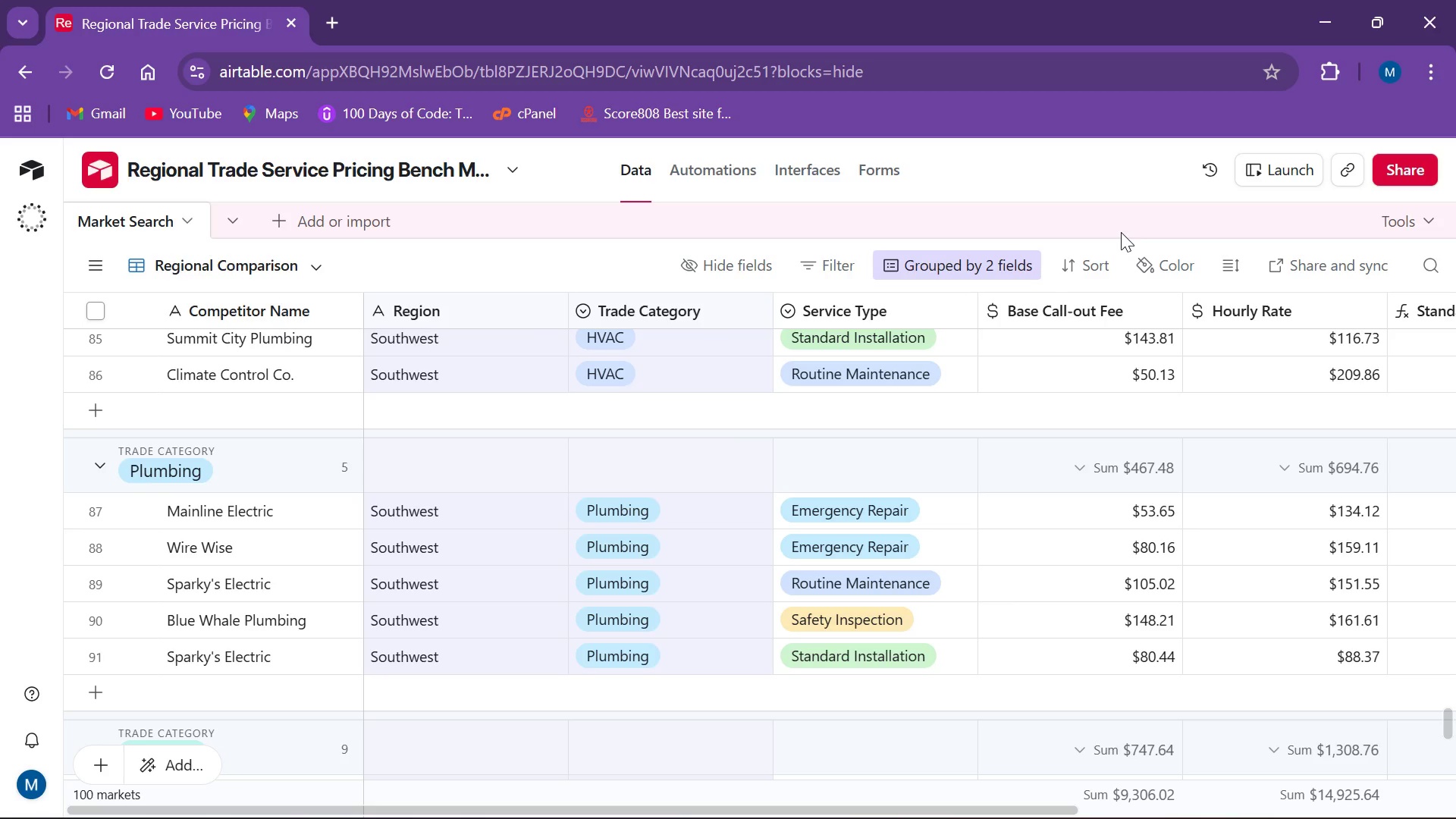 
wait(7.49)
 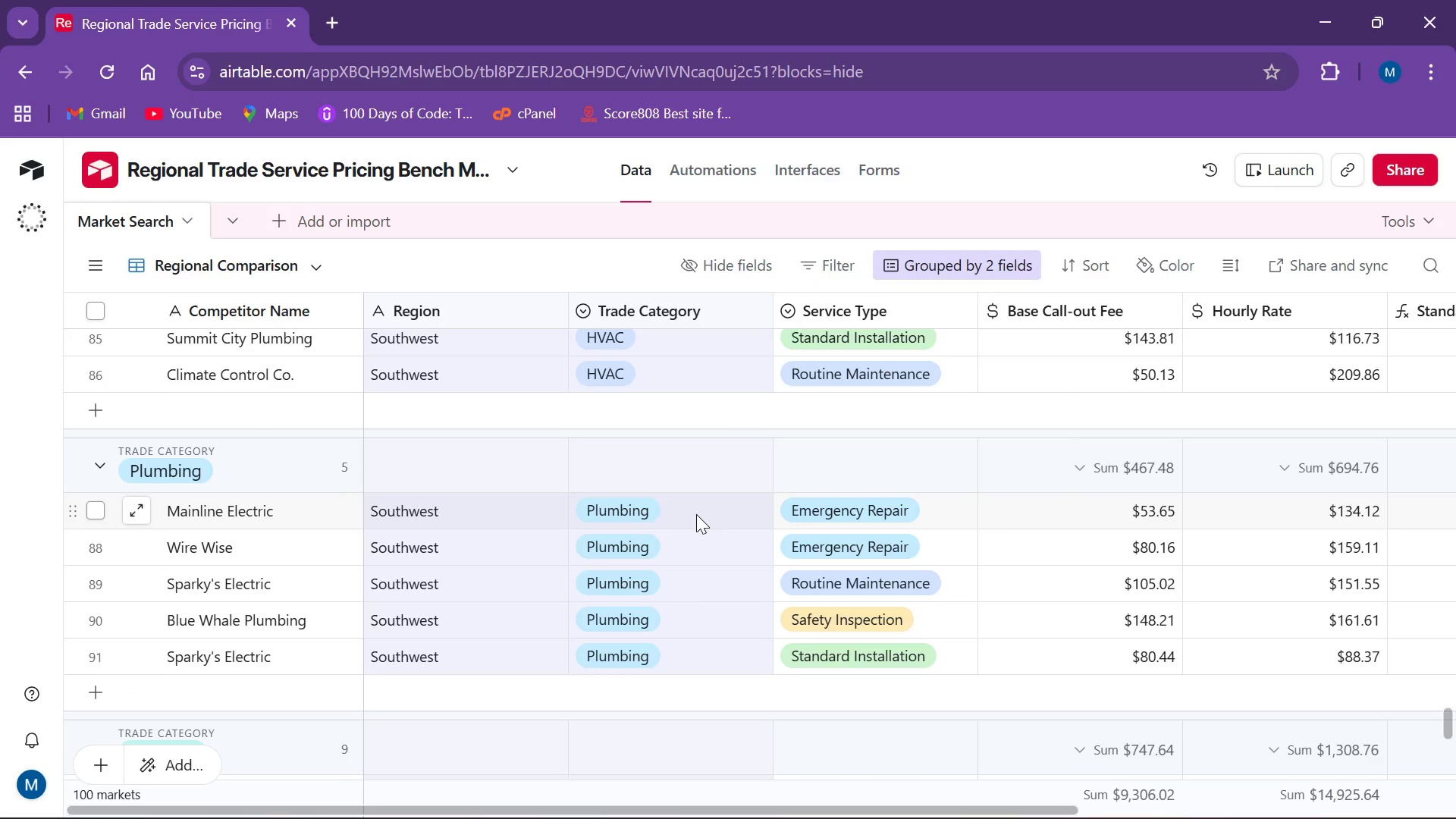 
left_click_drag(start_coordinate=[104, 461], to_coordinate=[108, 464])
 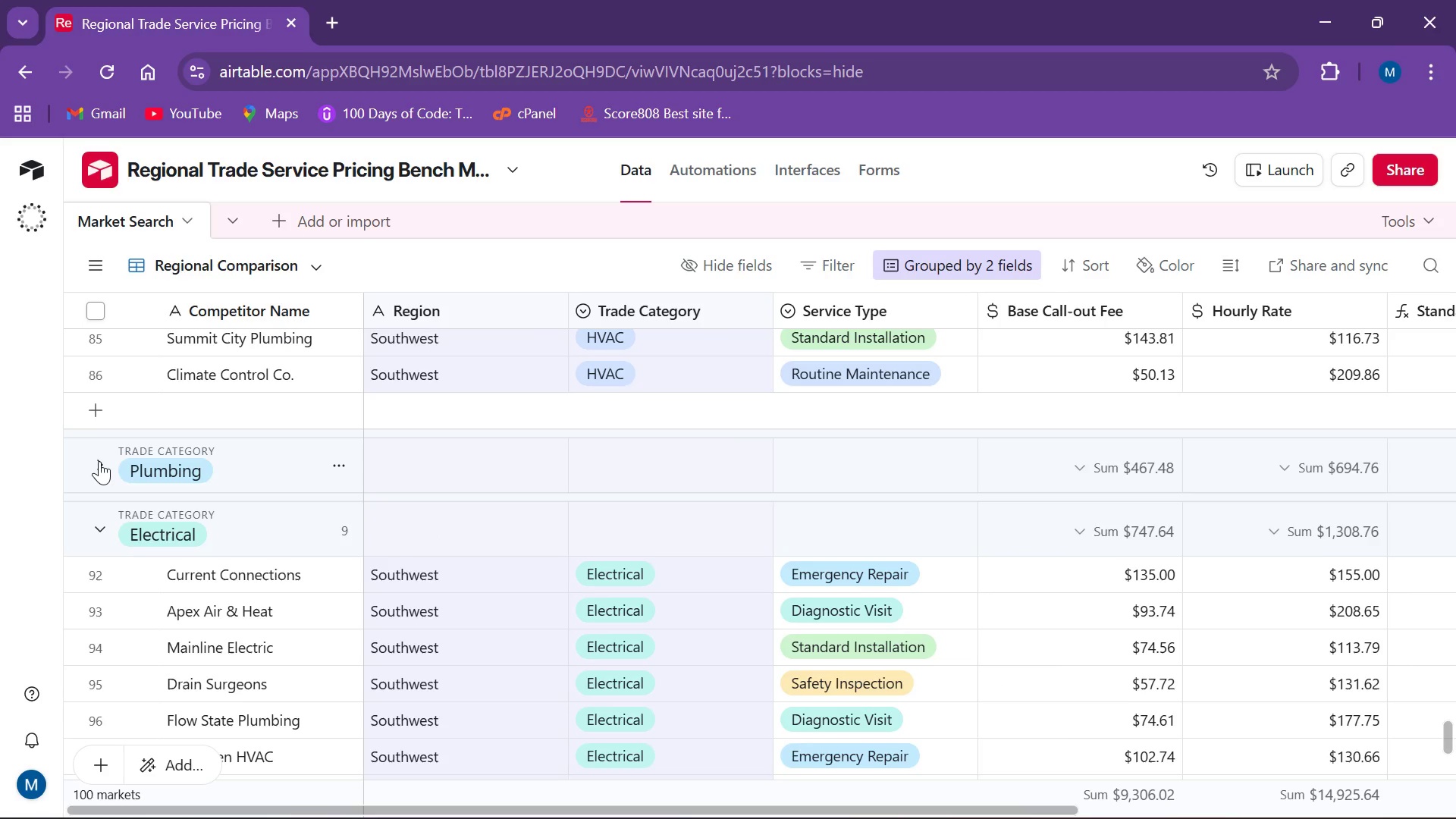 
left_click([99, 461])
 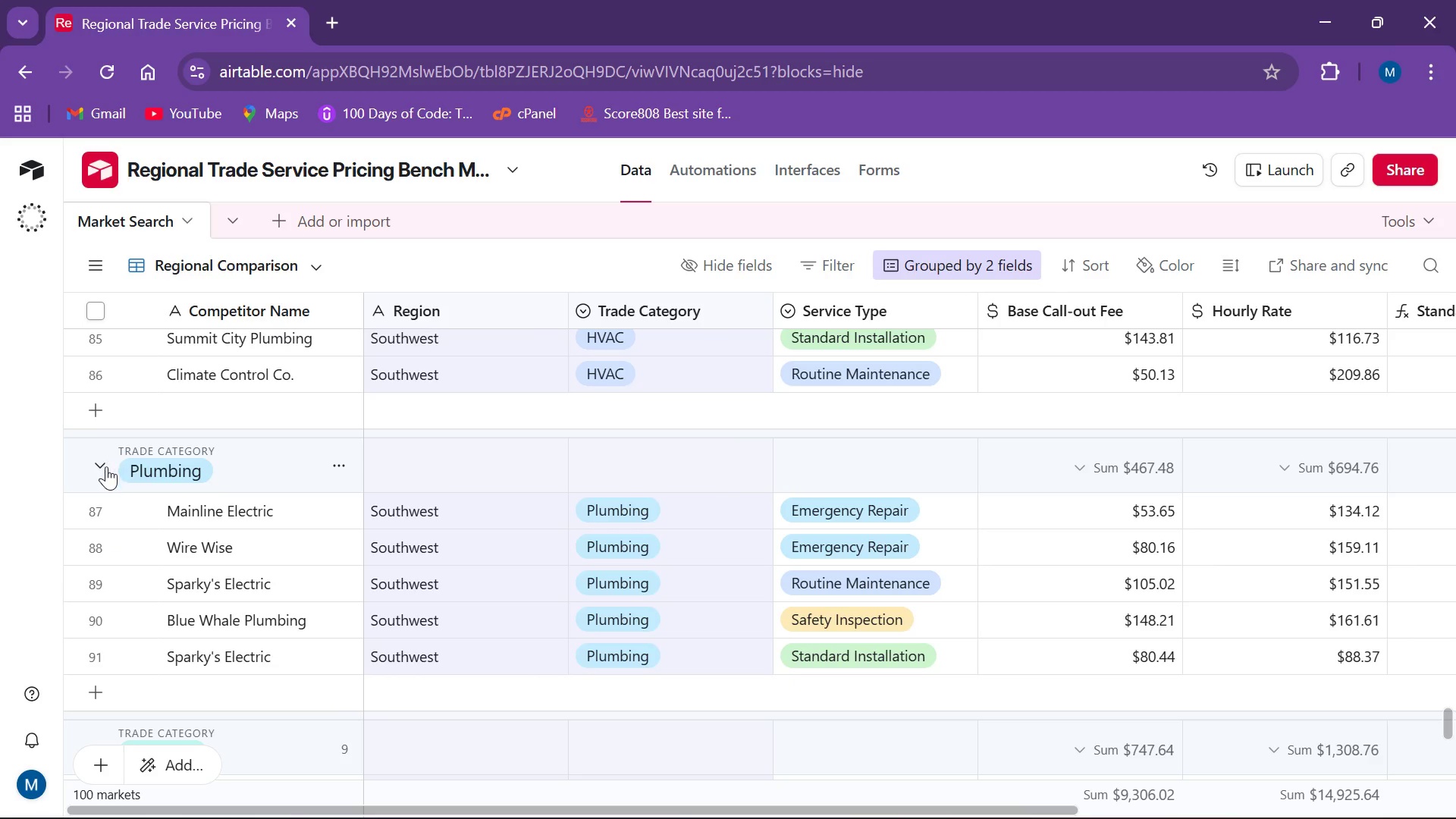 
left_click([105, 466])
 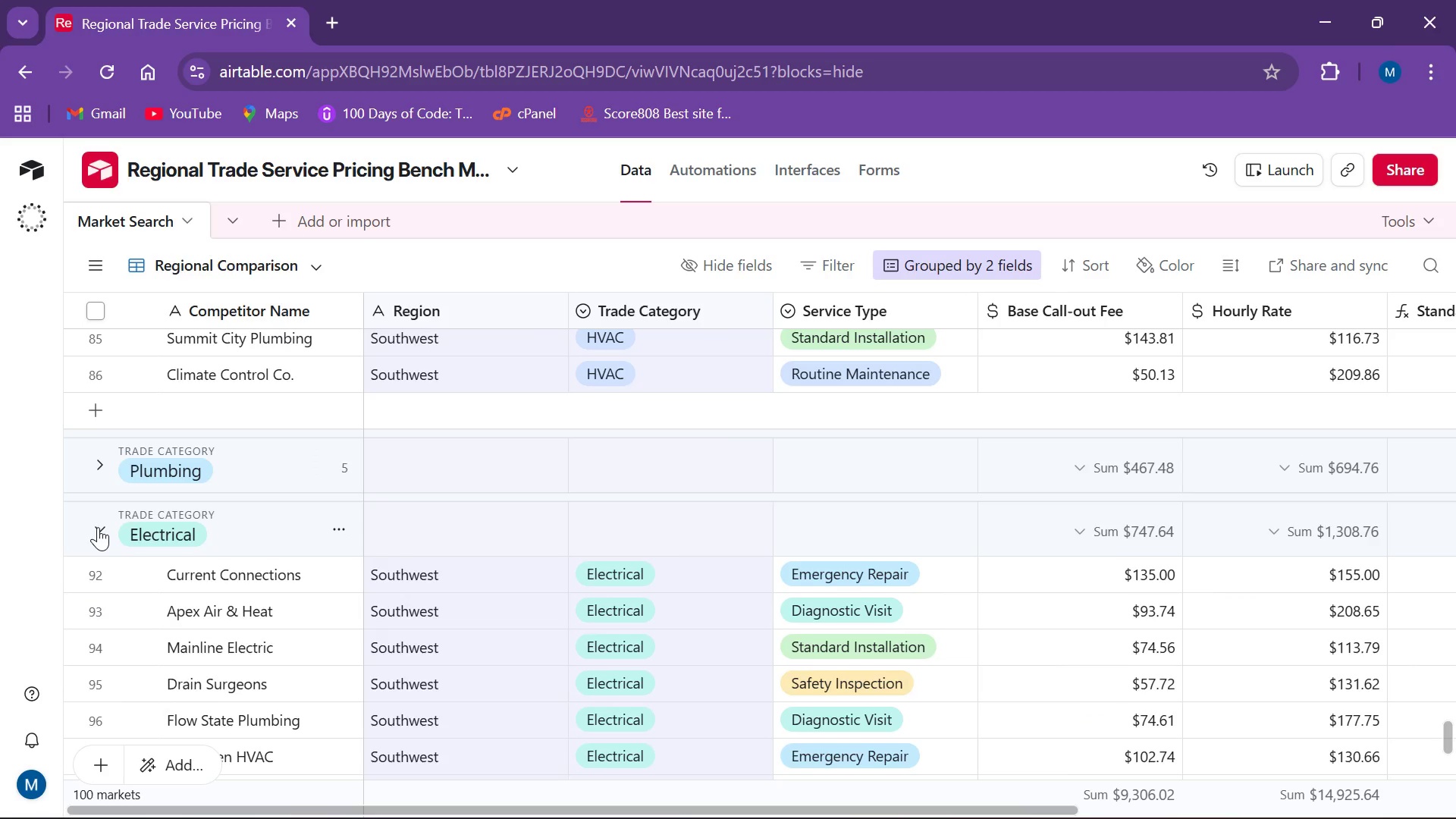 
left_click([98, 527])
 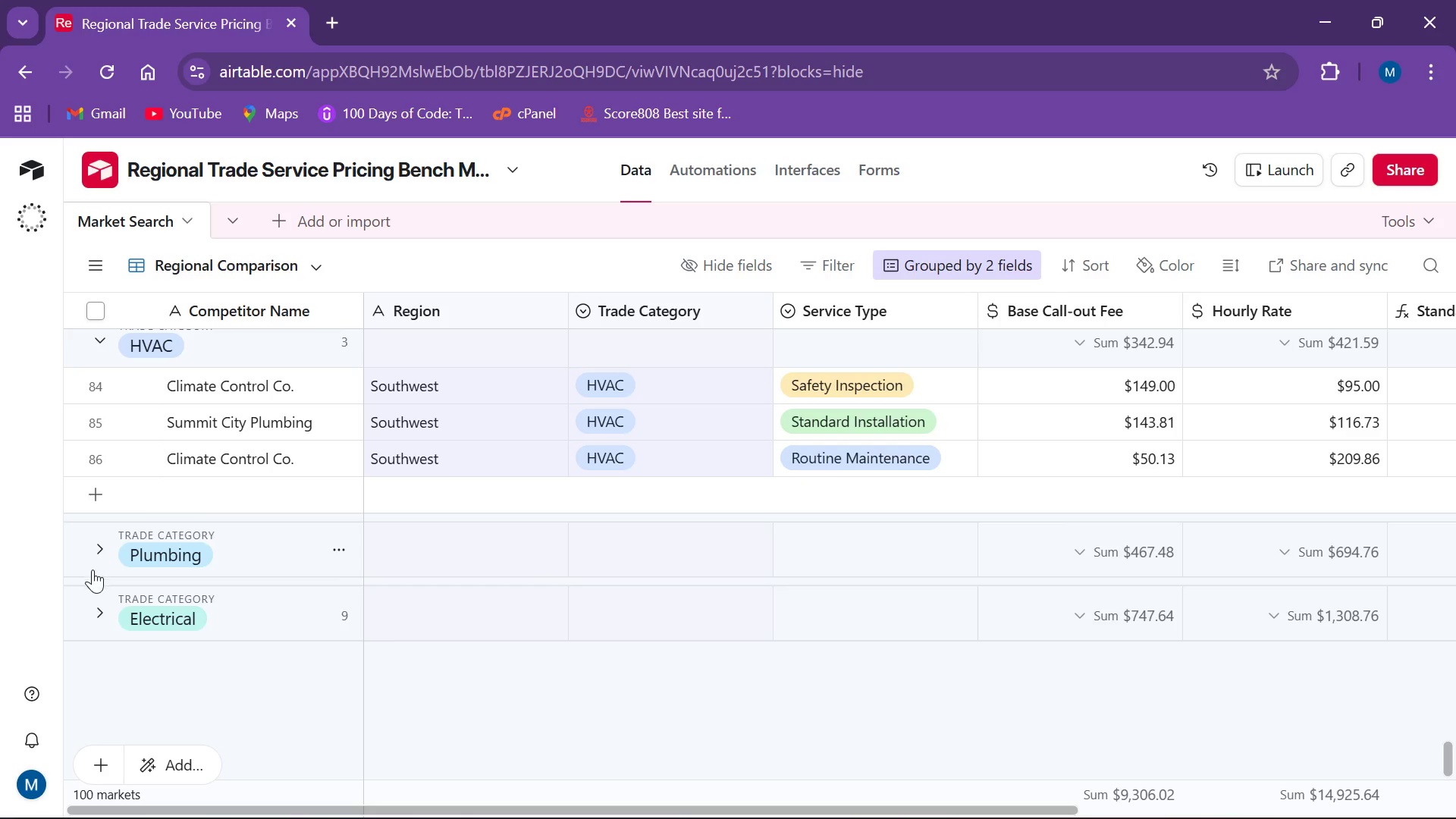 
mouse_move([89, 573])
 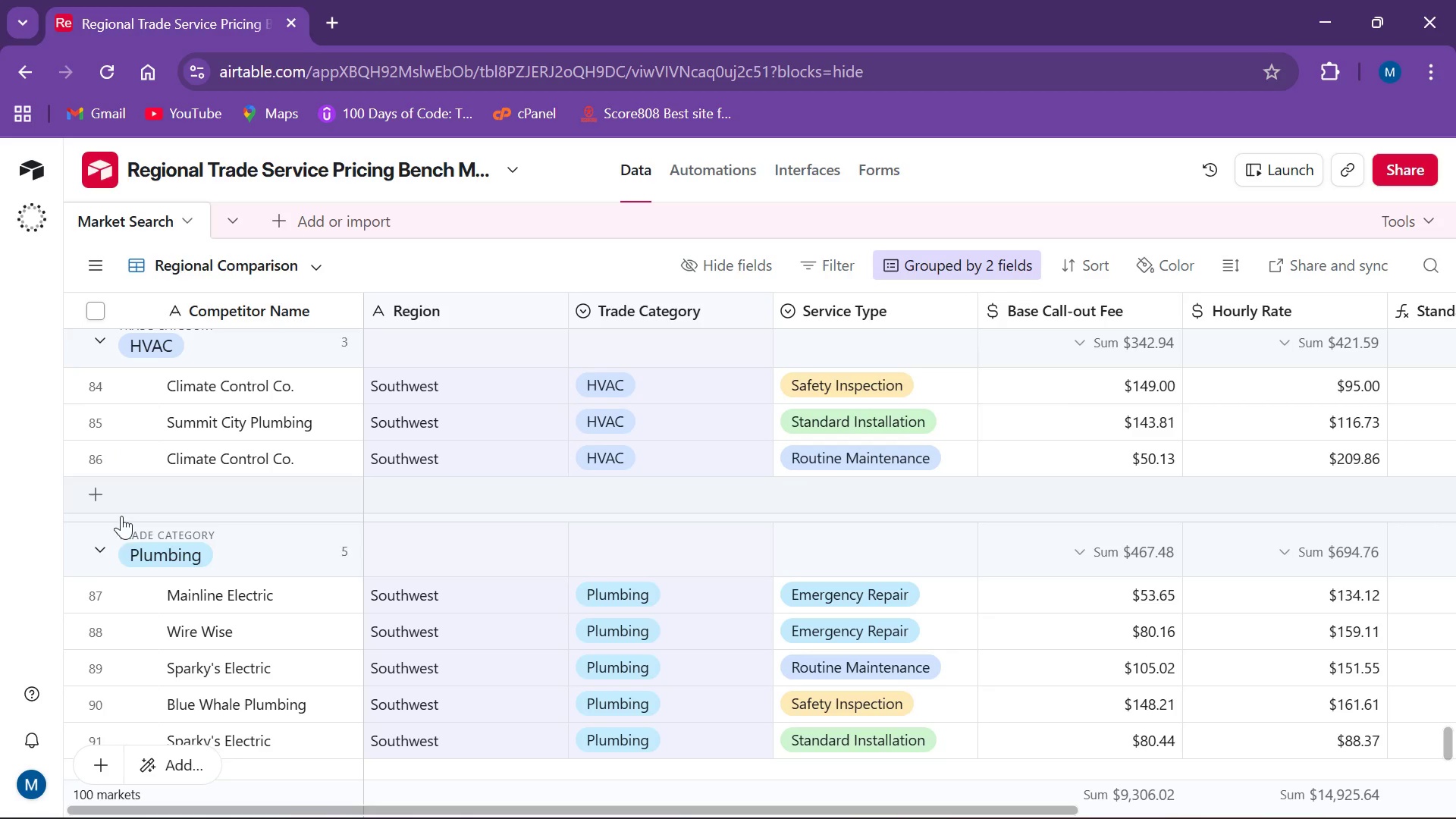 
scroll: coordinate [155, 539], scroll_direction: none, amount: 0.0
 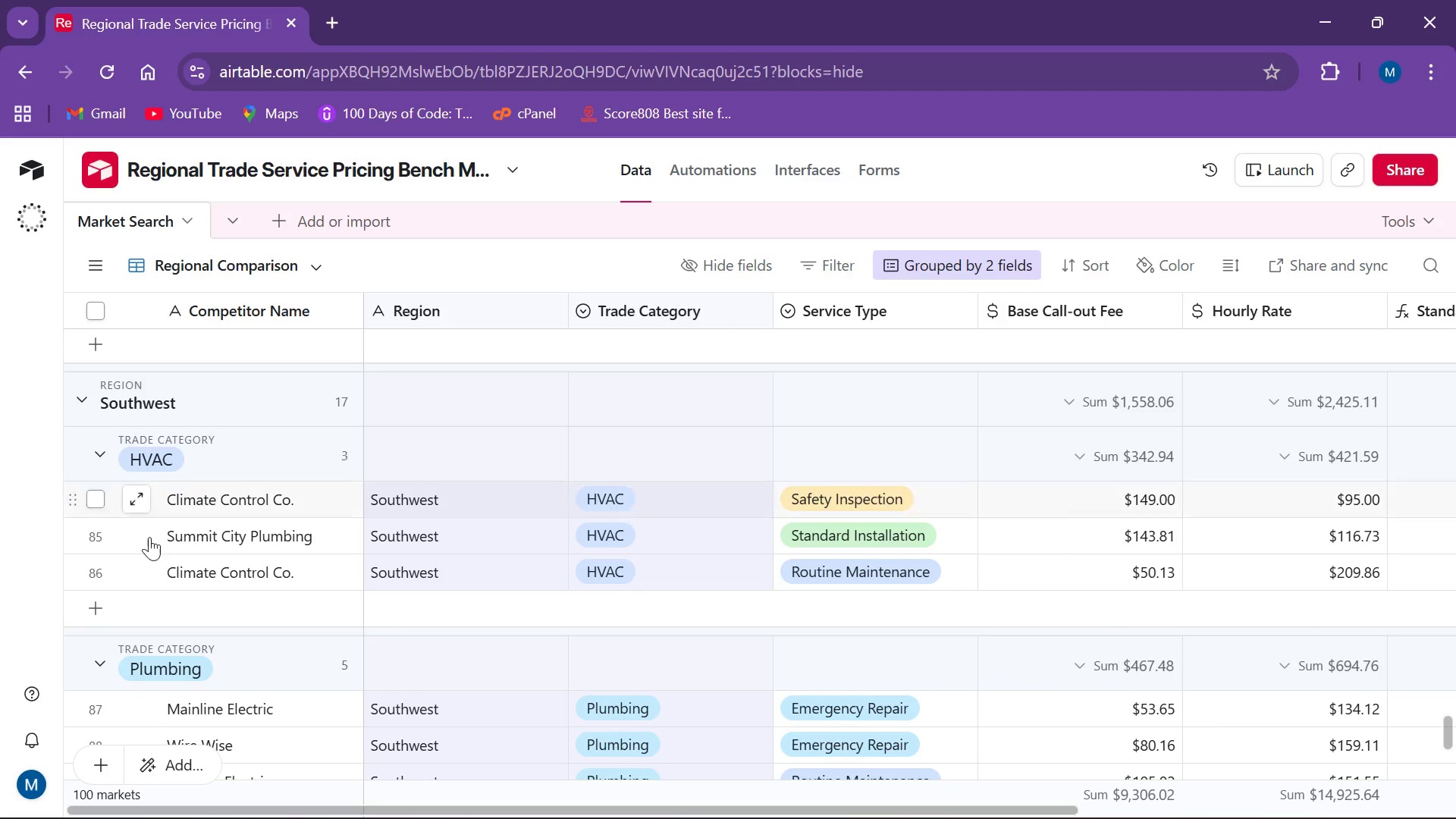 
scroll: coordinate [202, 613], scroll_direction: down, amount: 1.0
 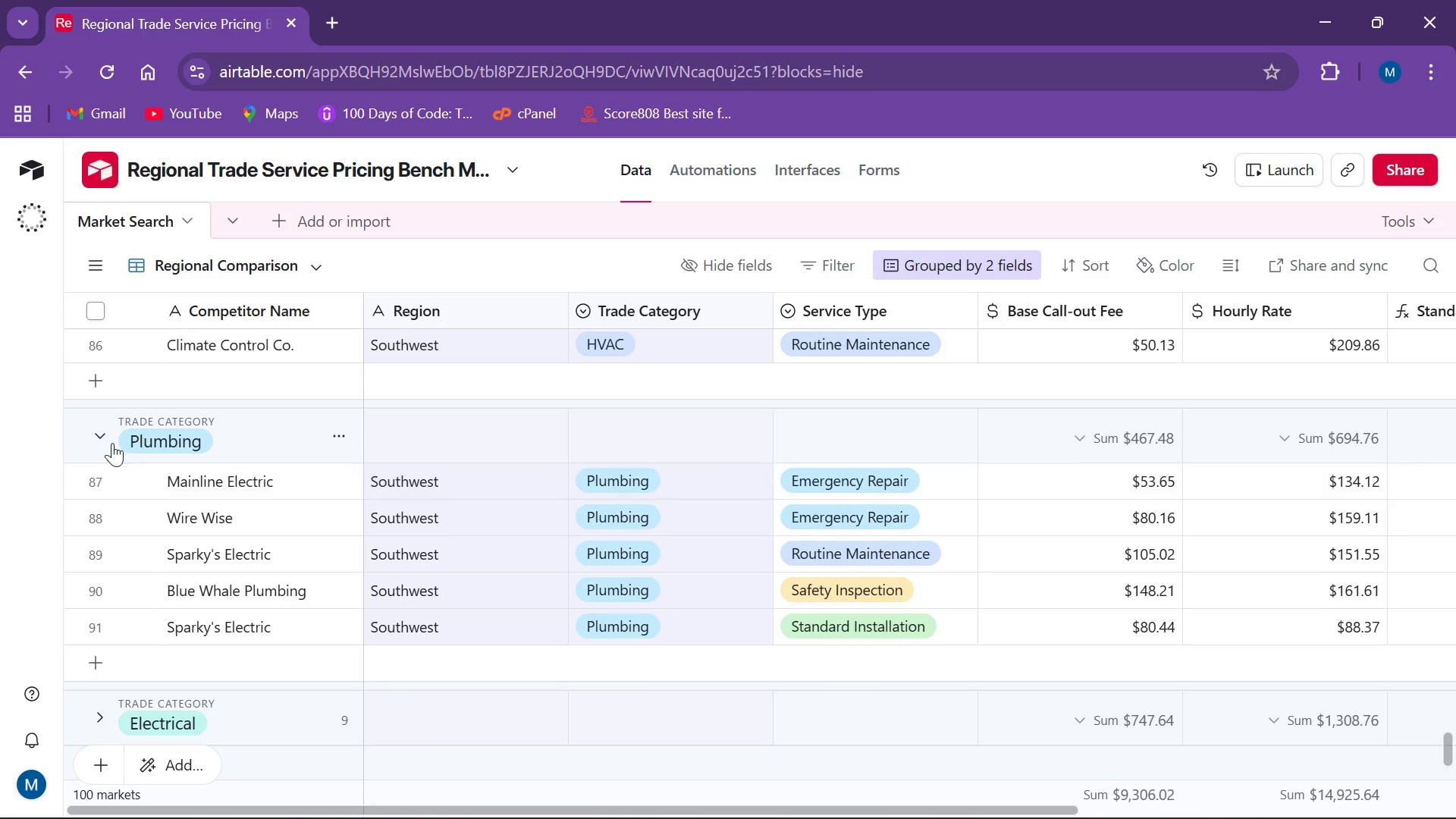 
left_click([111, 438])
 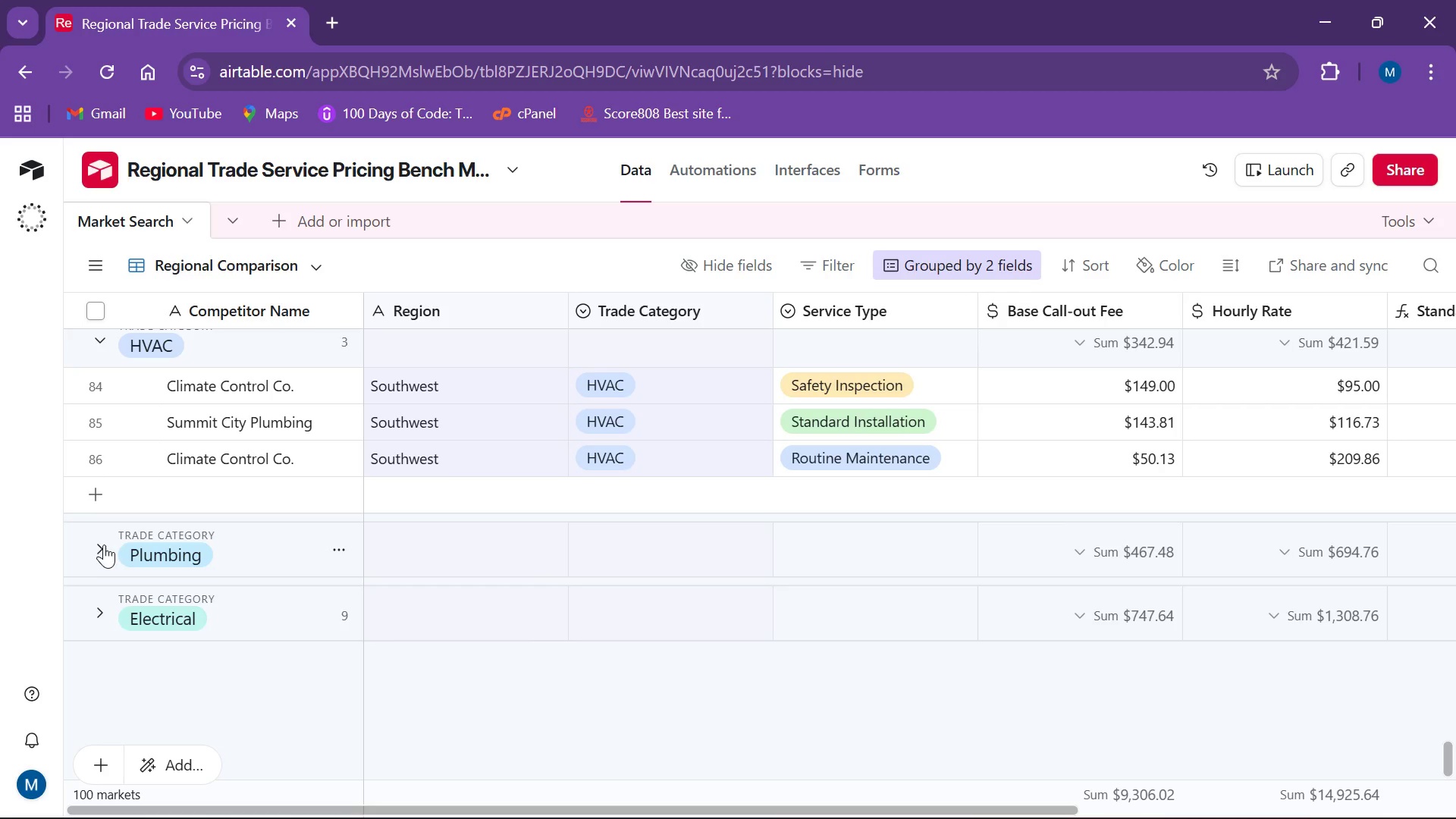 
left_click([104, 544])
 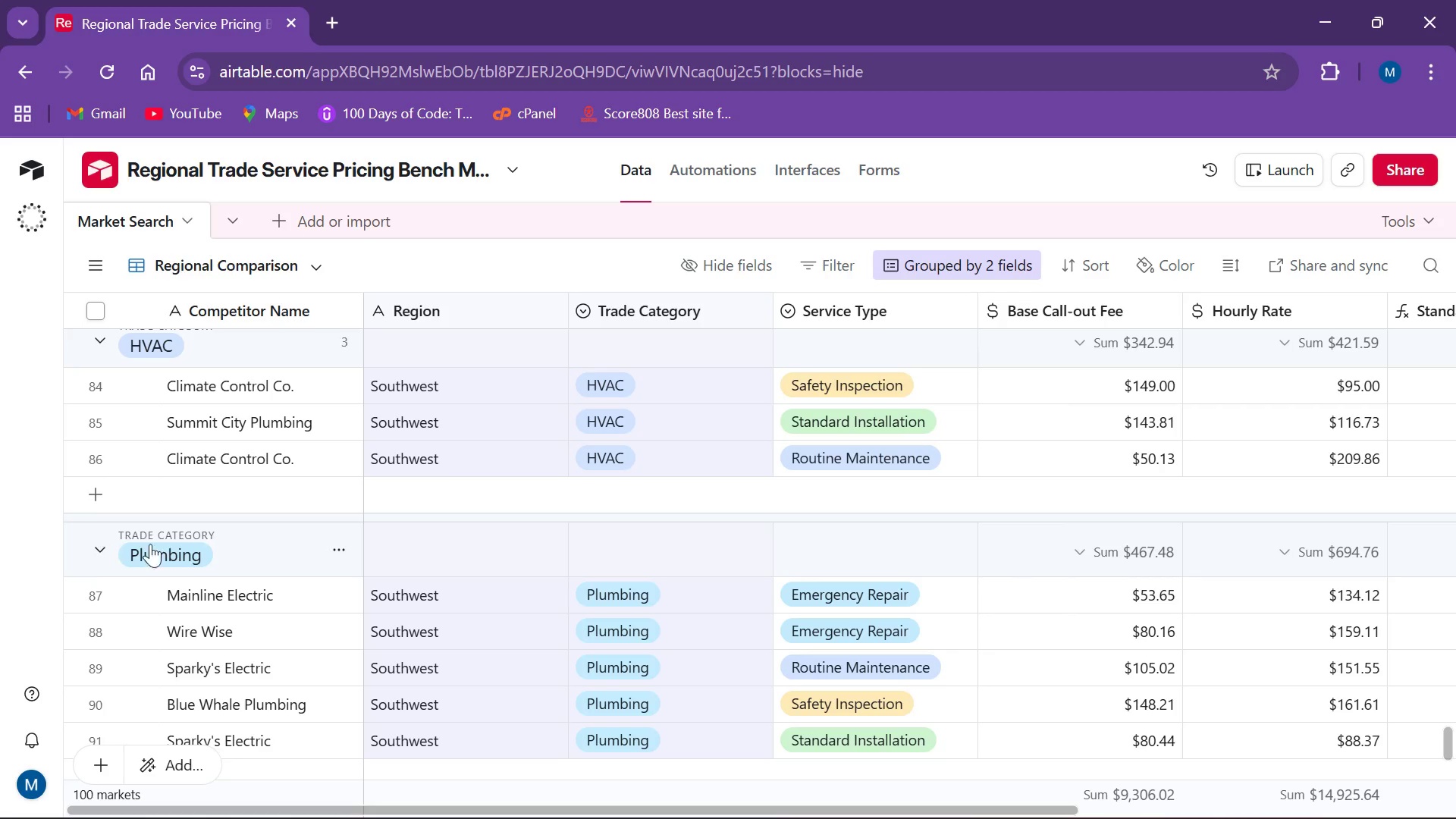 
scroll: coordinate [246, 579], scroll_direction: down, amount: 2.0
 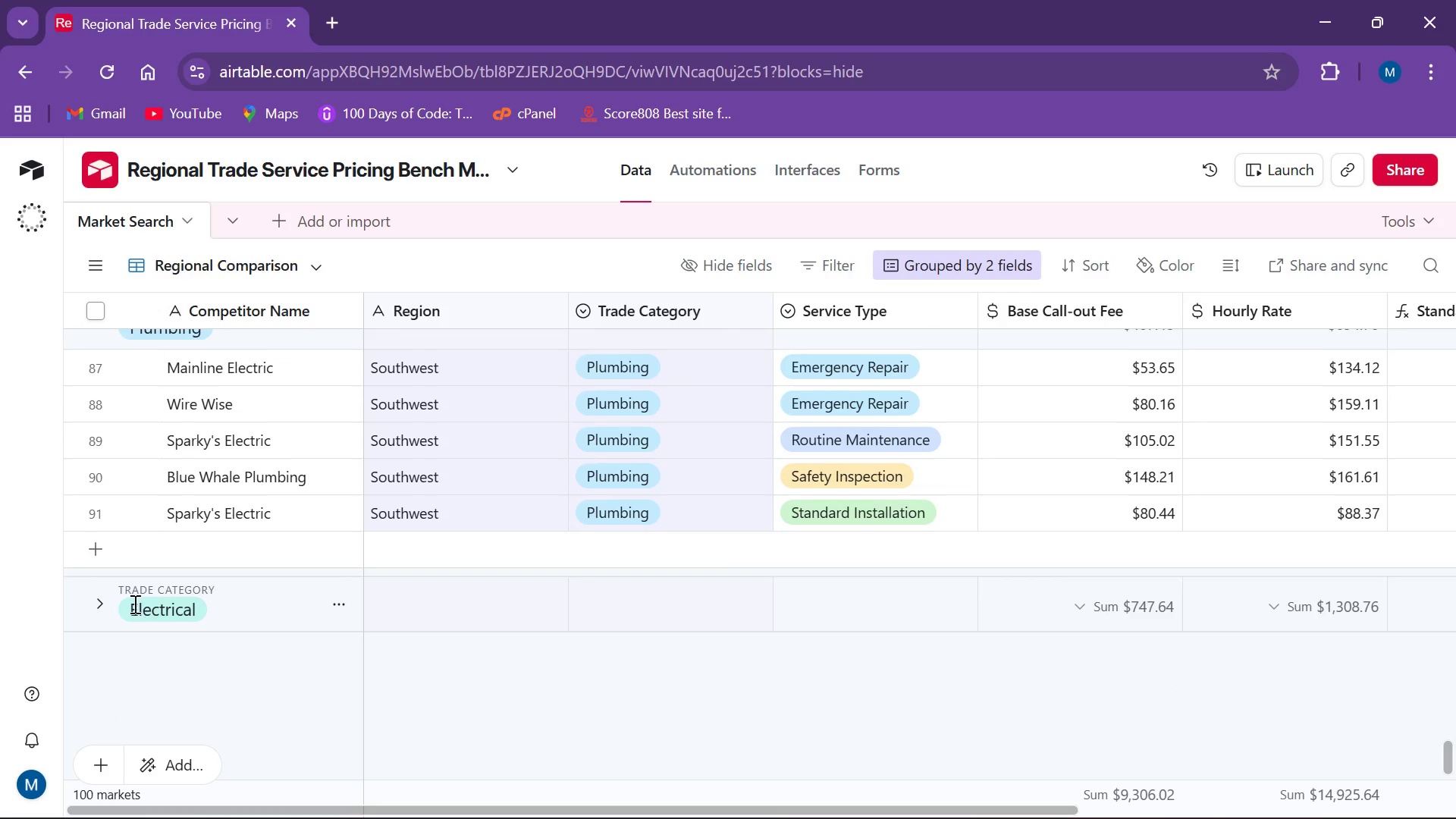 
left_click([100, 601])
 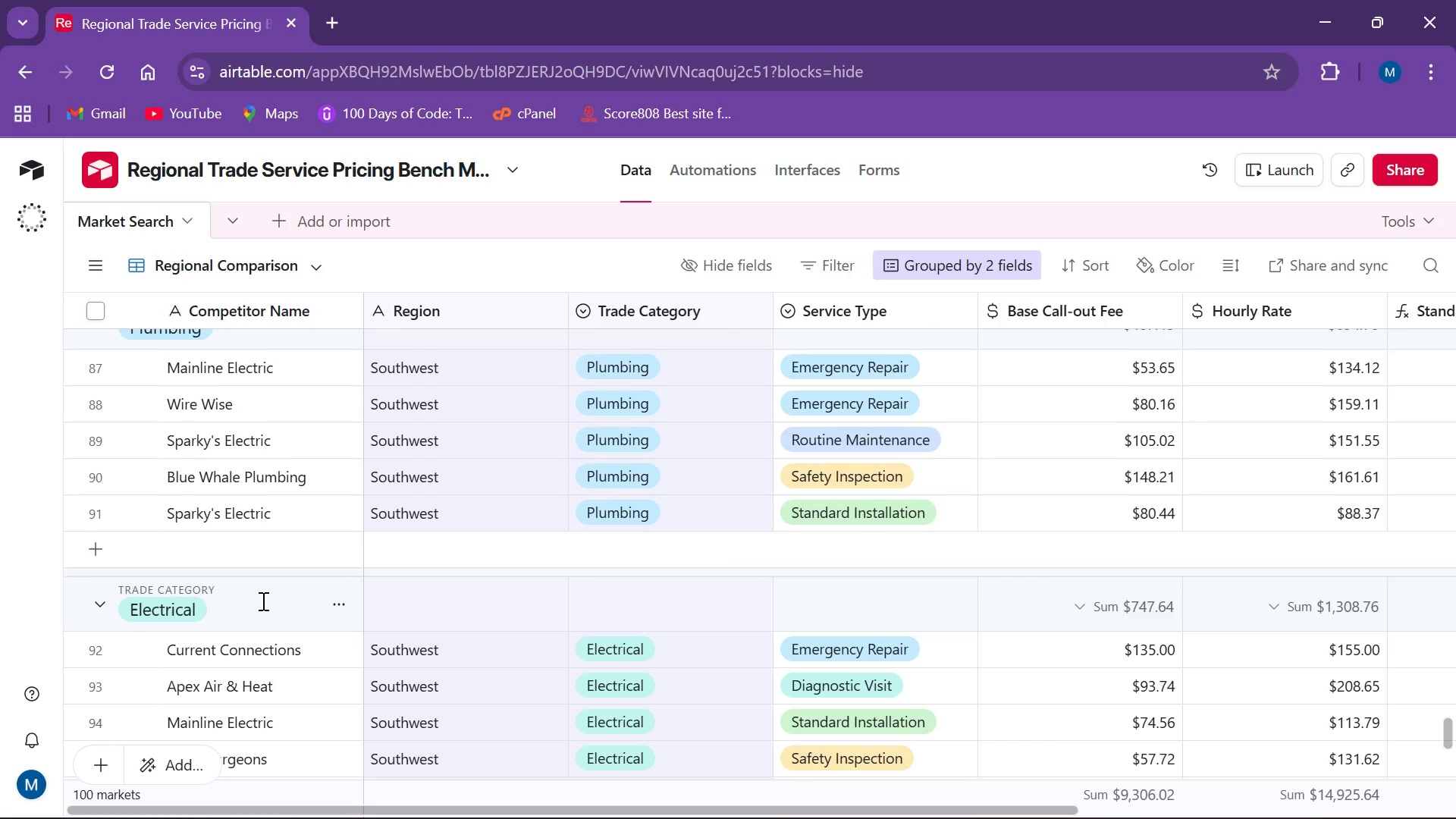 
scroll: coordinate [268, 591], scroll_direction: down, amount: 4.0
 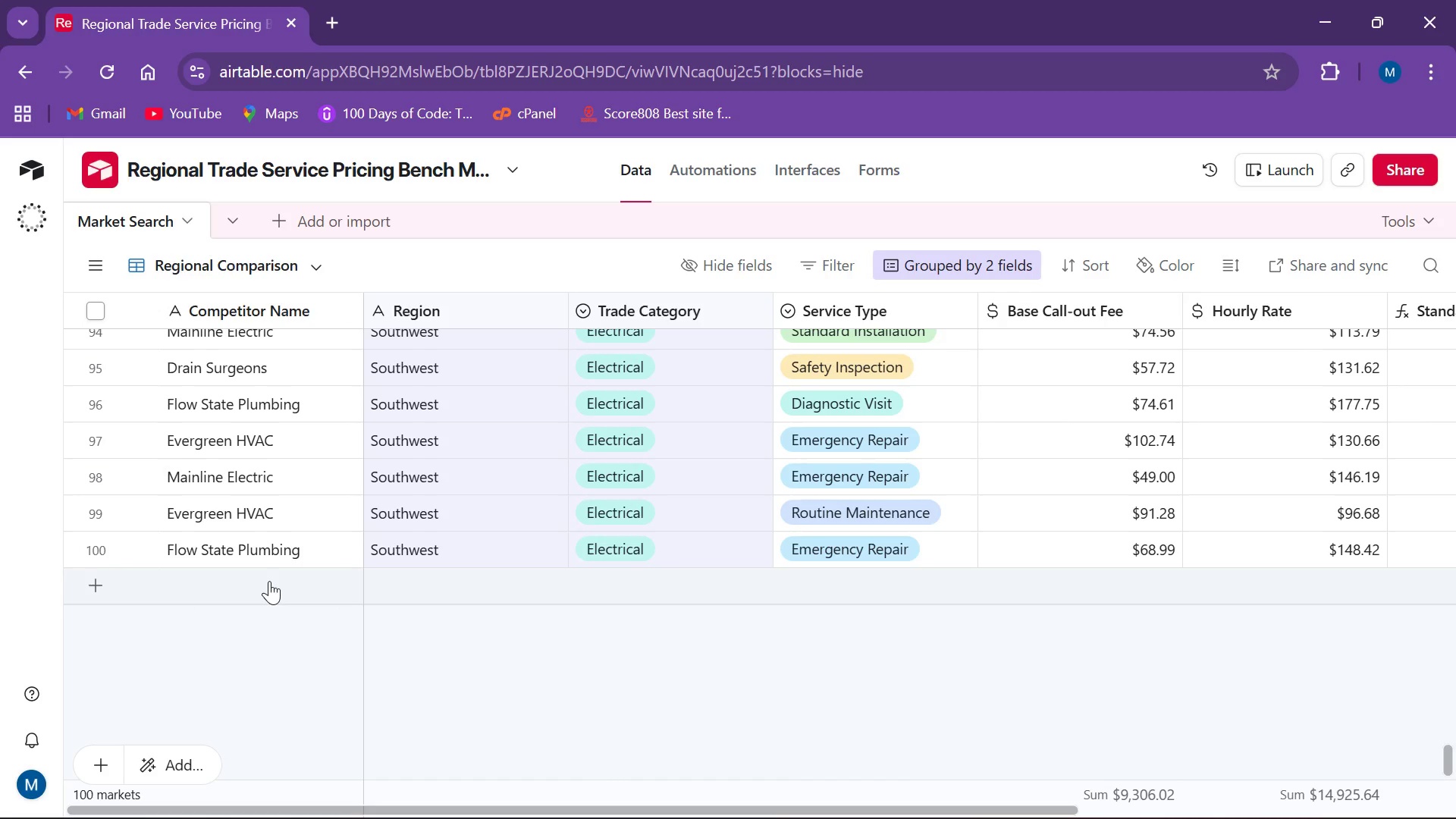 
scroll: coordinate [269, 581], scroll_direction: none, amount: 0.0
 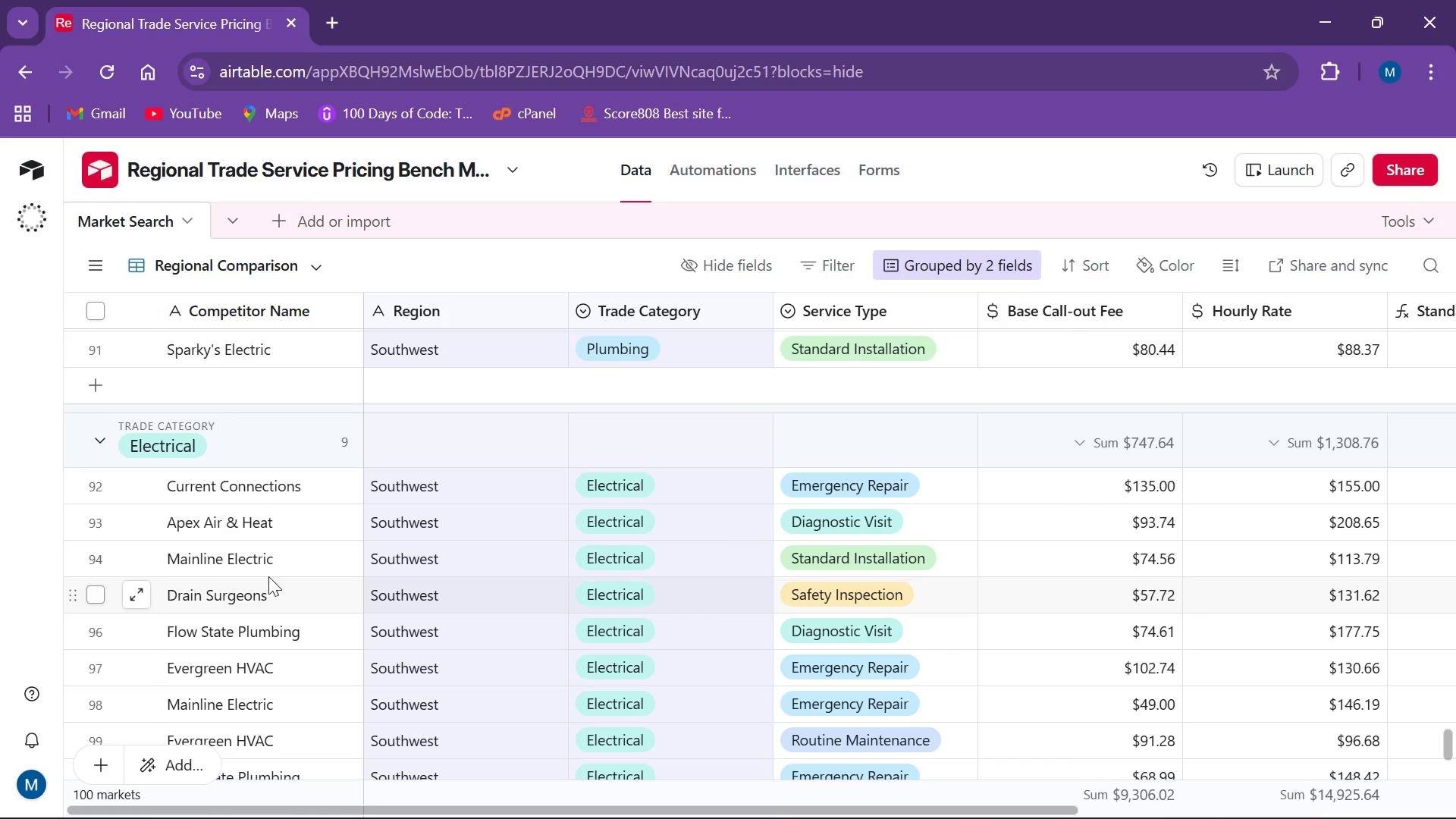 
scroll: coordinate [236, 581], scroll_direction: up, amount: 9.0
 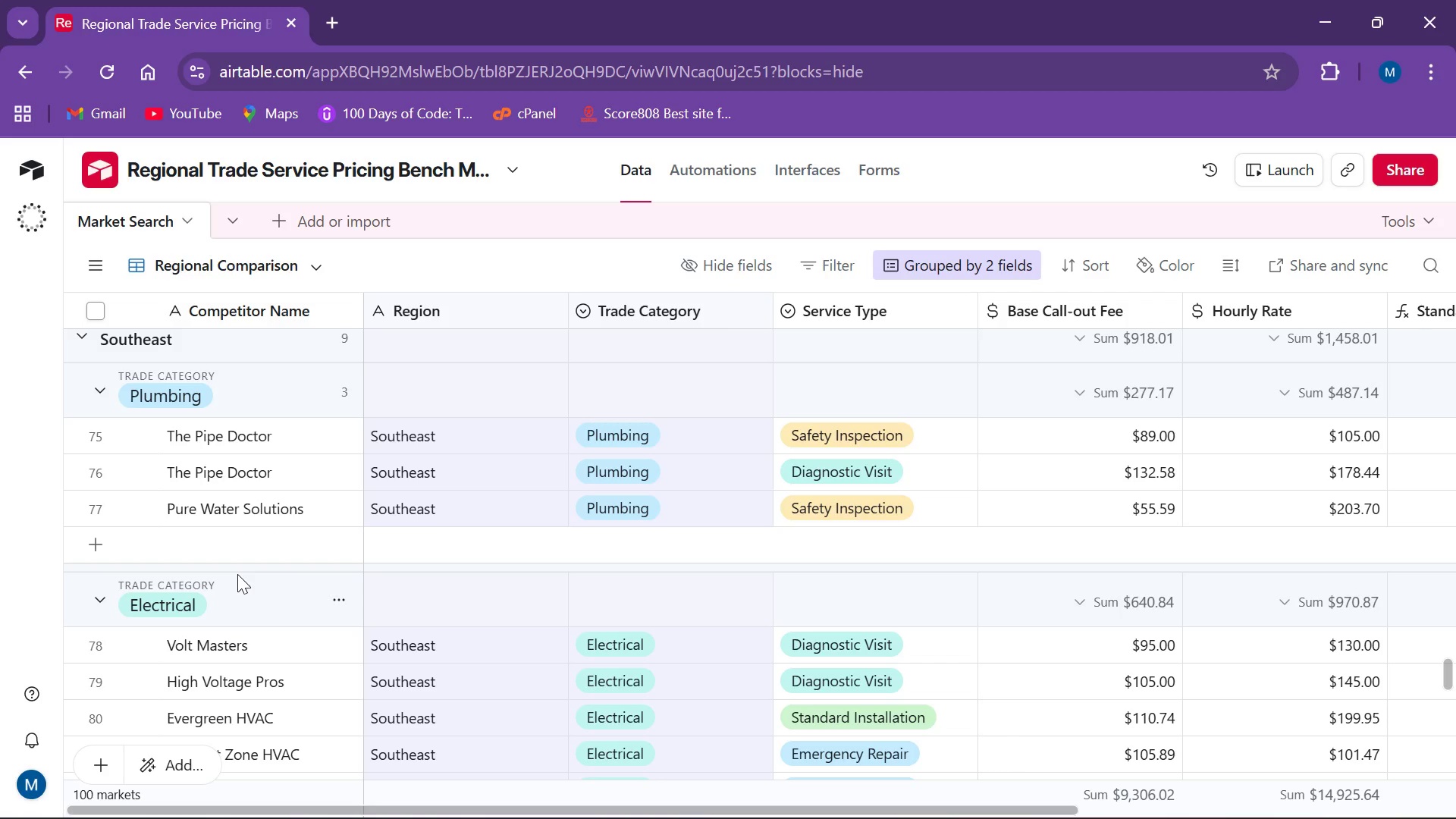 
scroll: coordinate [241, 568], scroll_direction: up, amount: 5.0
 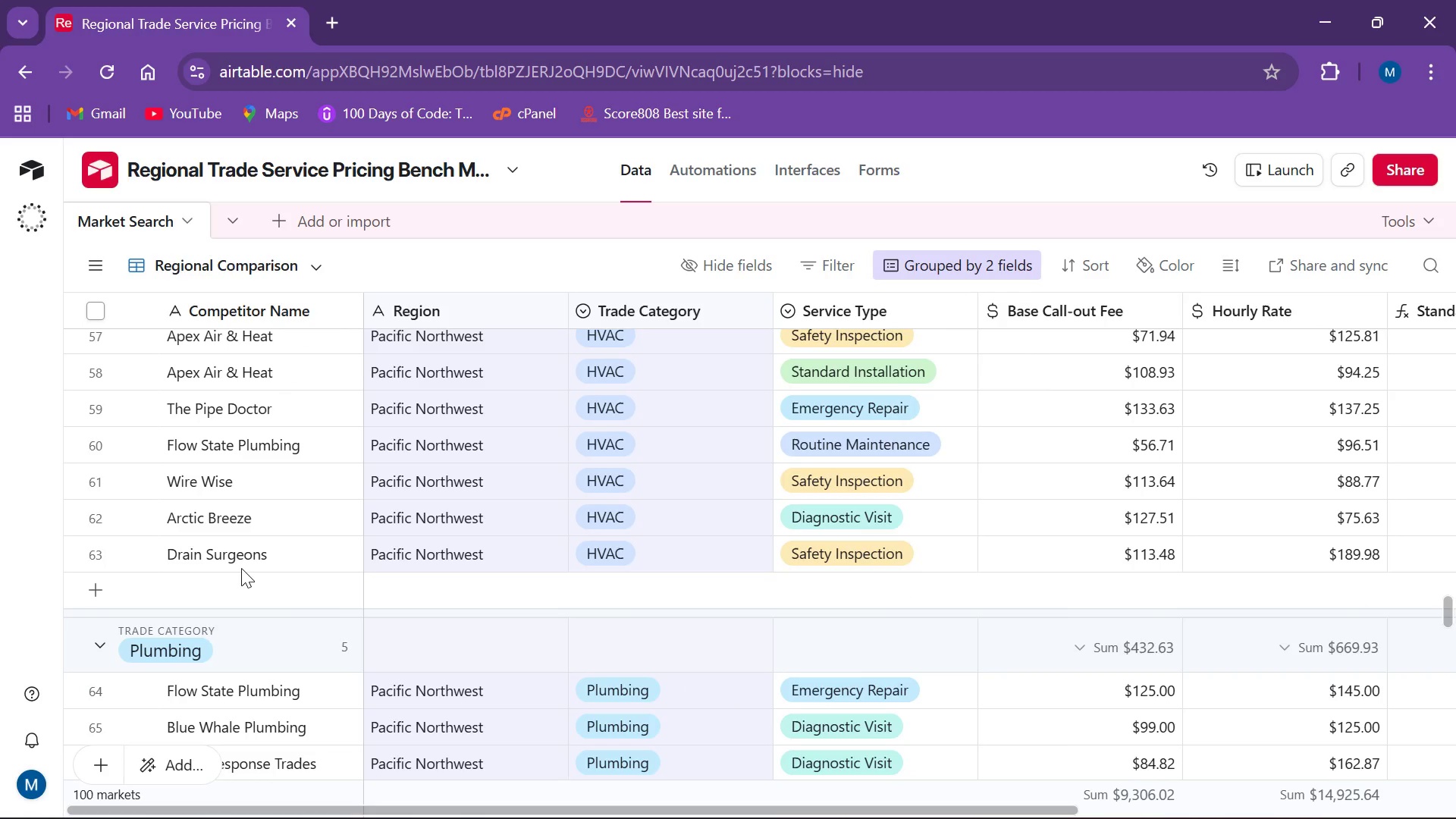 
scroll: coordinate [241, 568], scroll_direction: down, amount: 3.0
 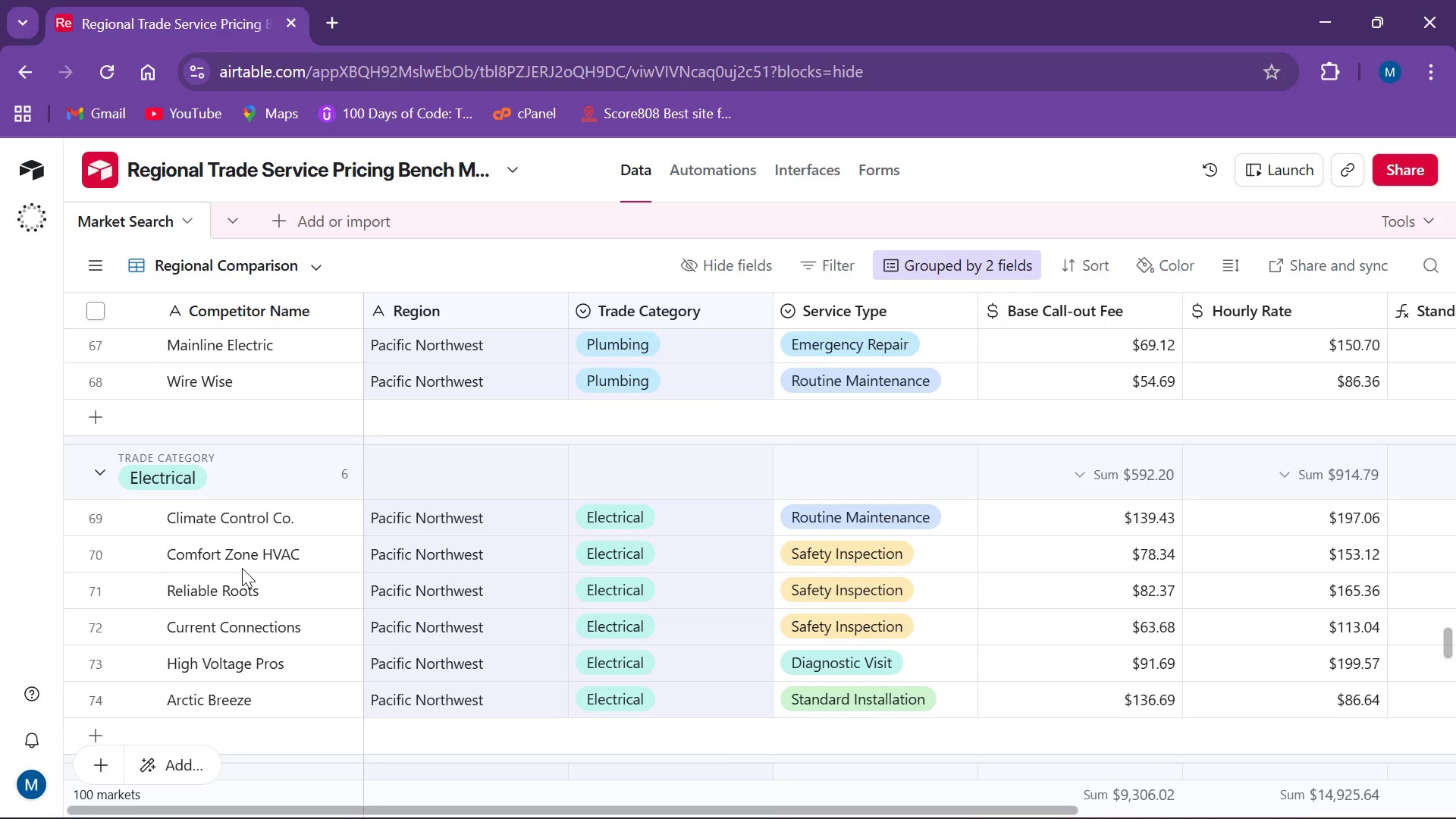 
scroll: coordinate [242, 568], scroll_direction: up, amount: 3.0
 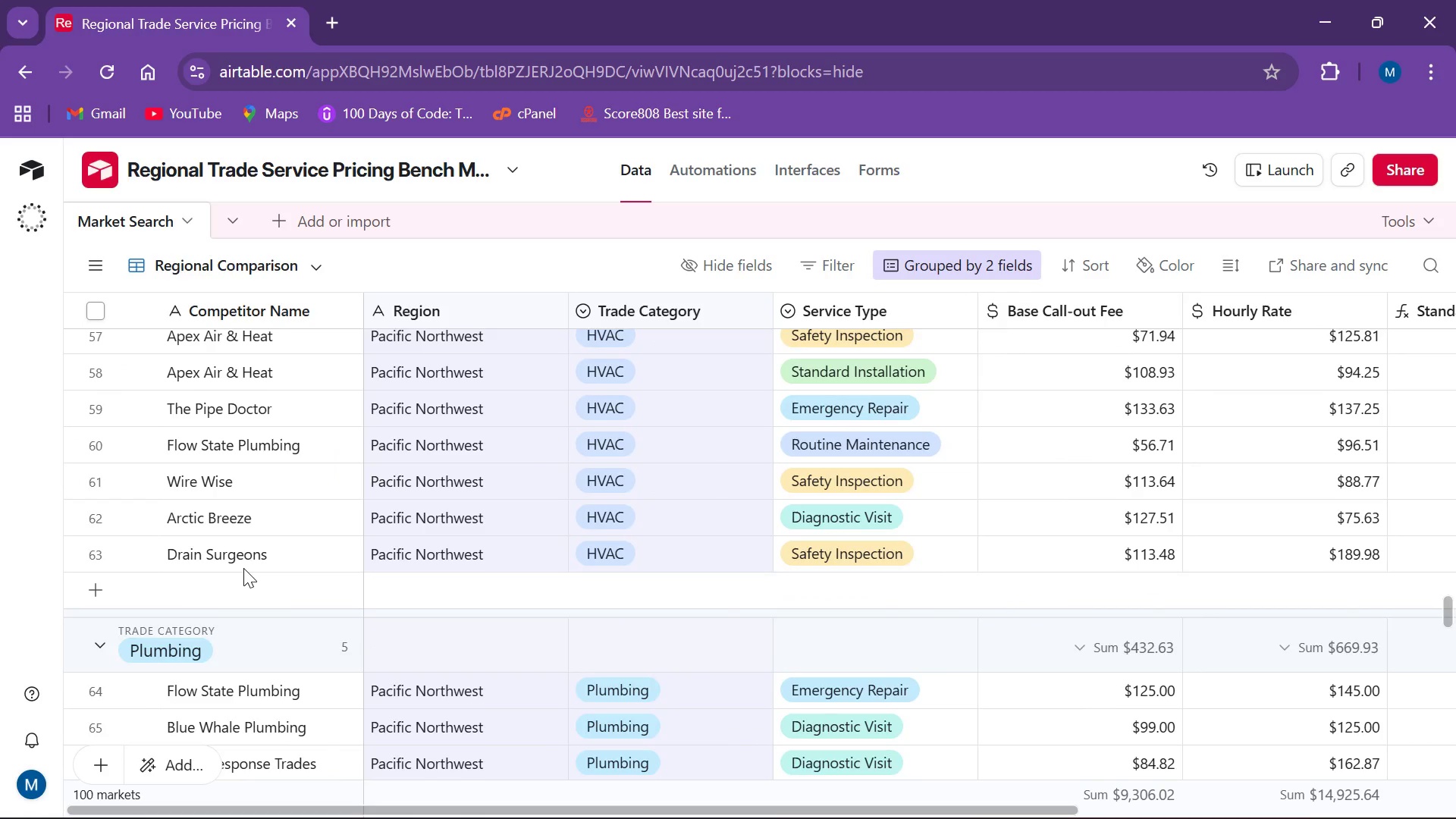 
scroll: coordinate [251, 569], scroll_direction: down, amount: 20.0
 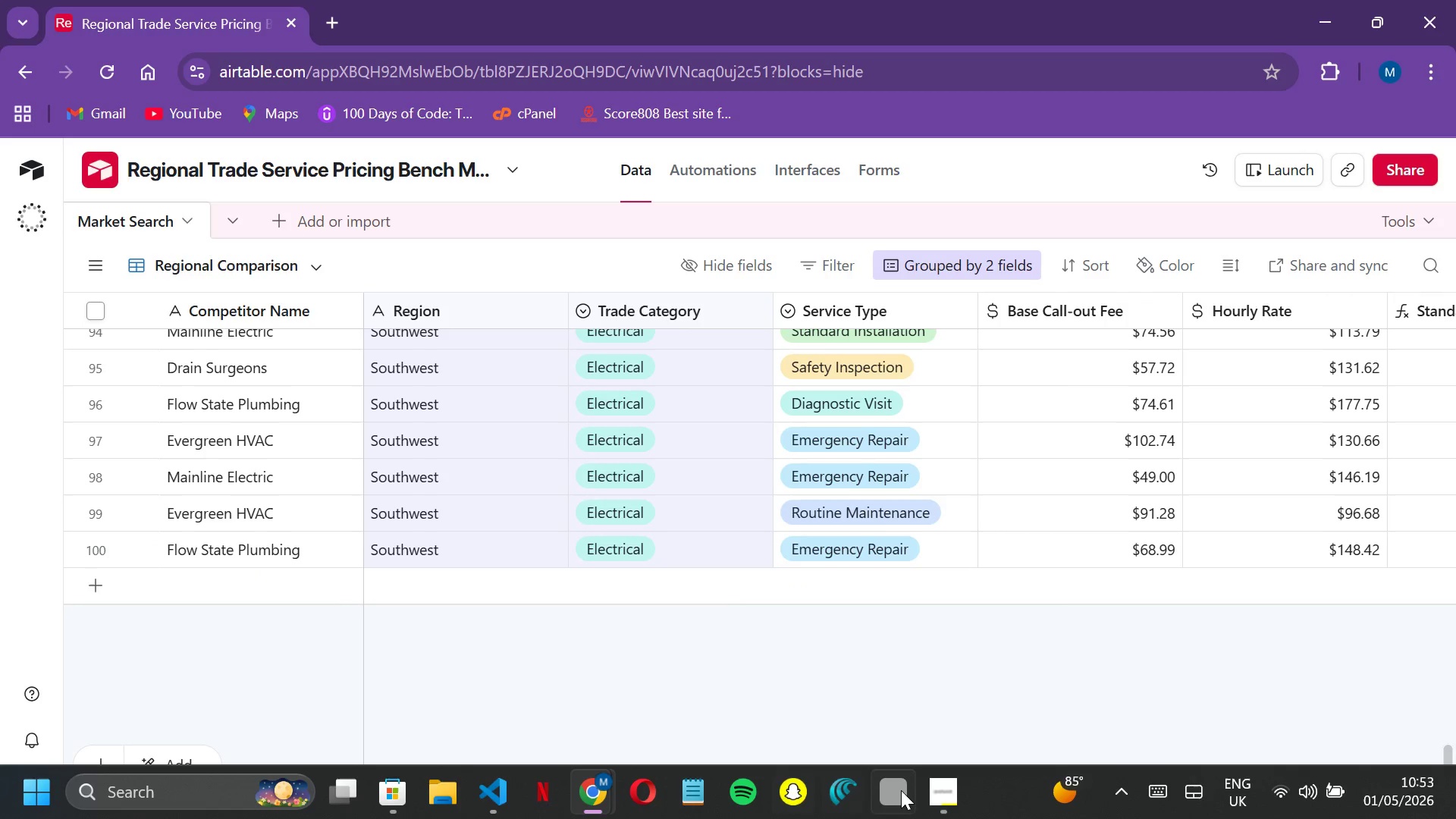 
left_click([937, 777])